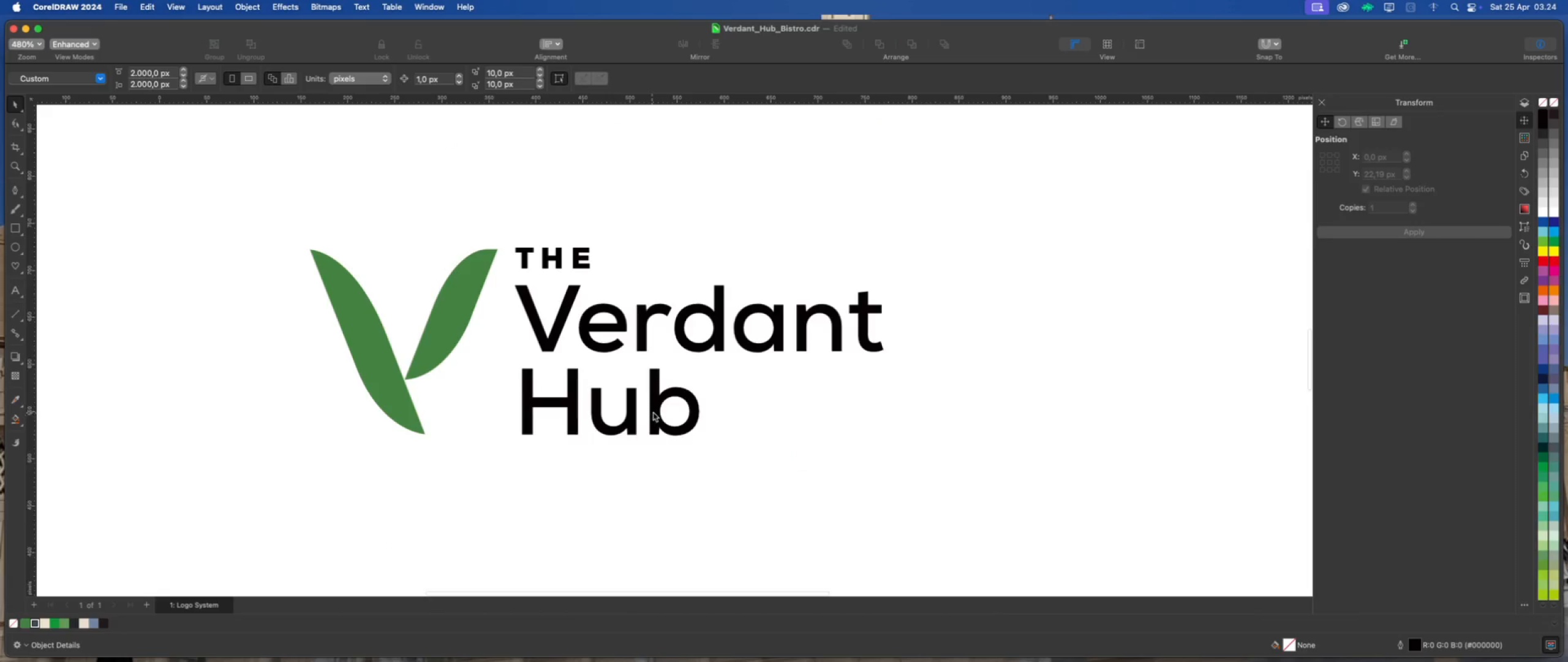 
key(ArrowUp)
 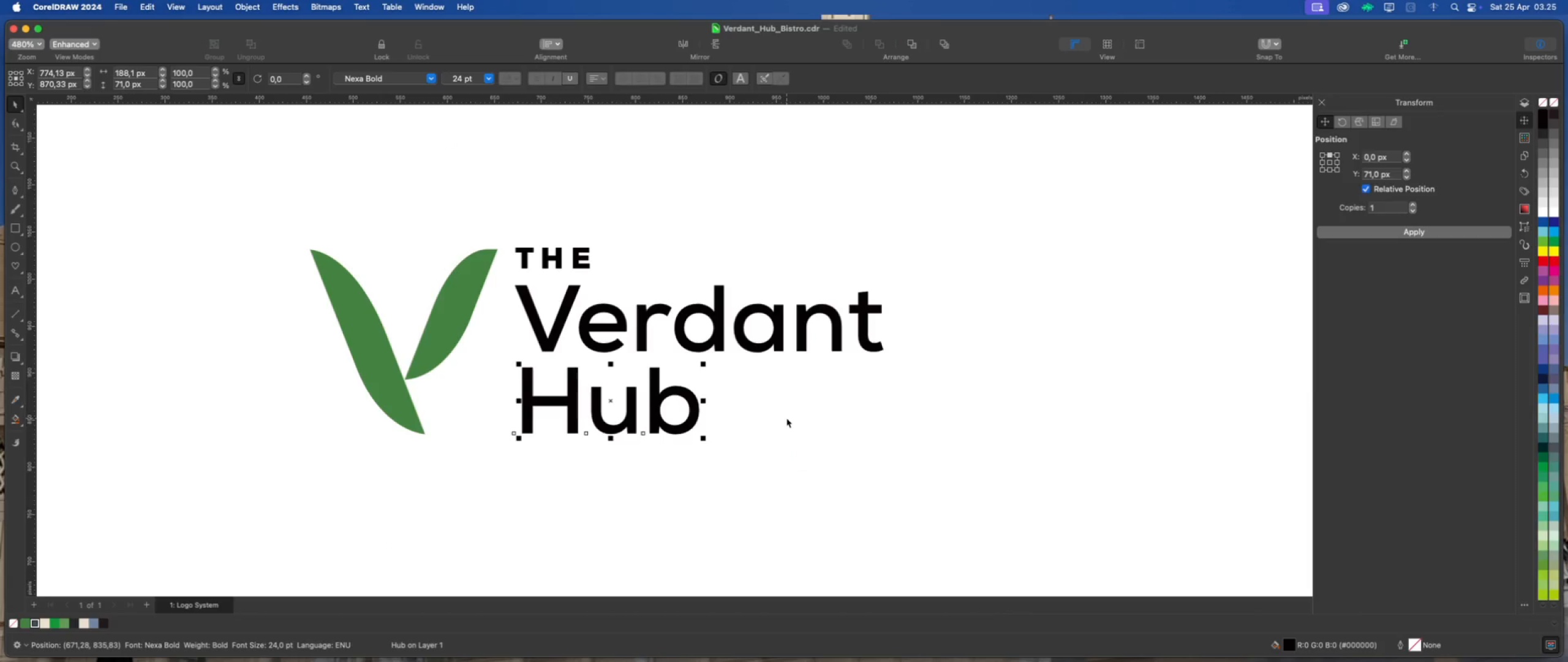 
key(ArrowUp)
 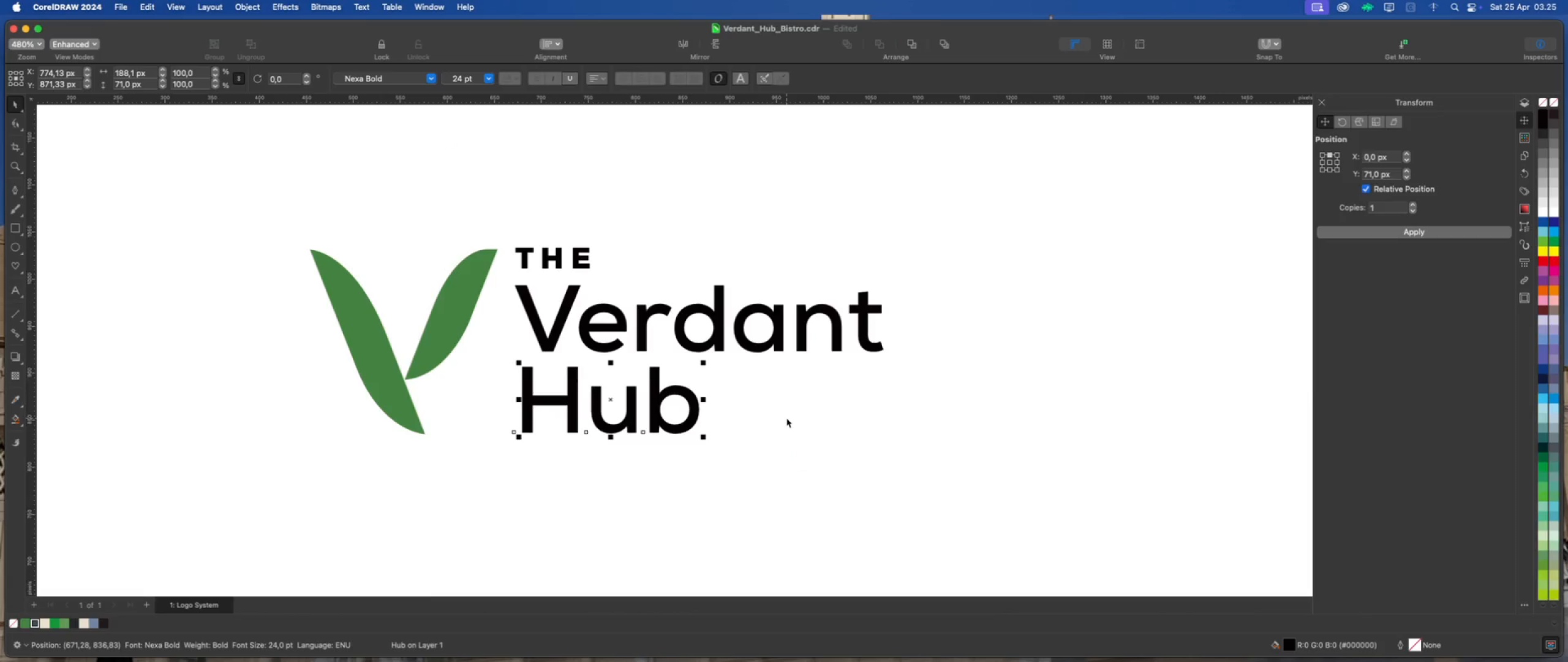 
key(ArrowUp)
 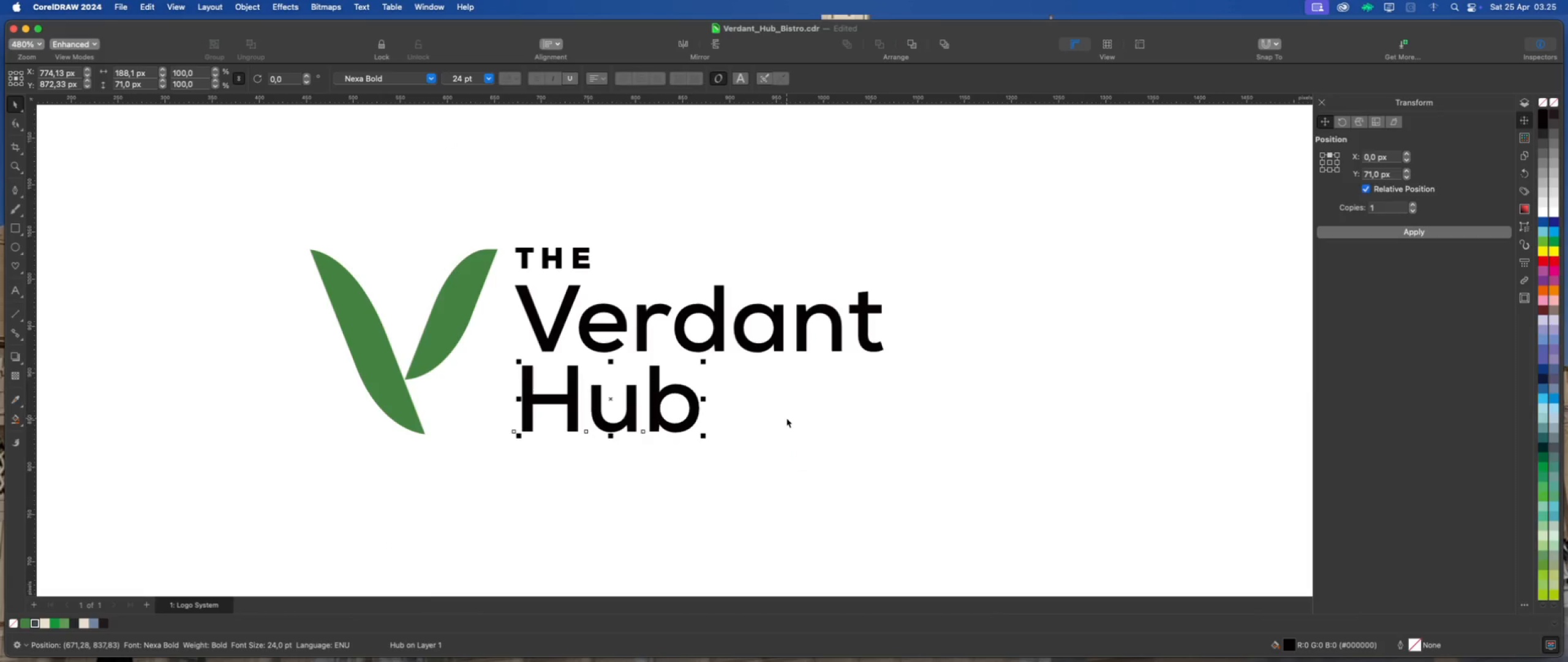 
key(ArrowDown)
 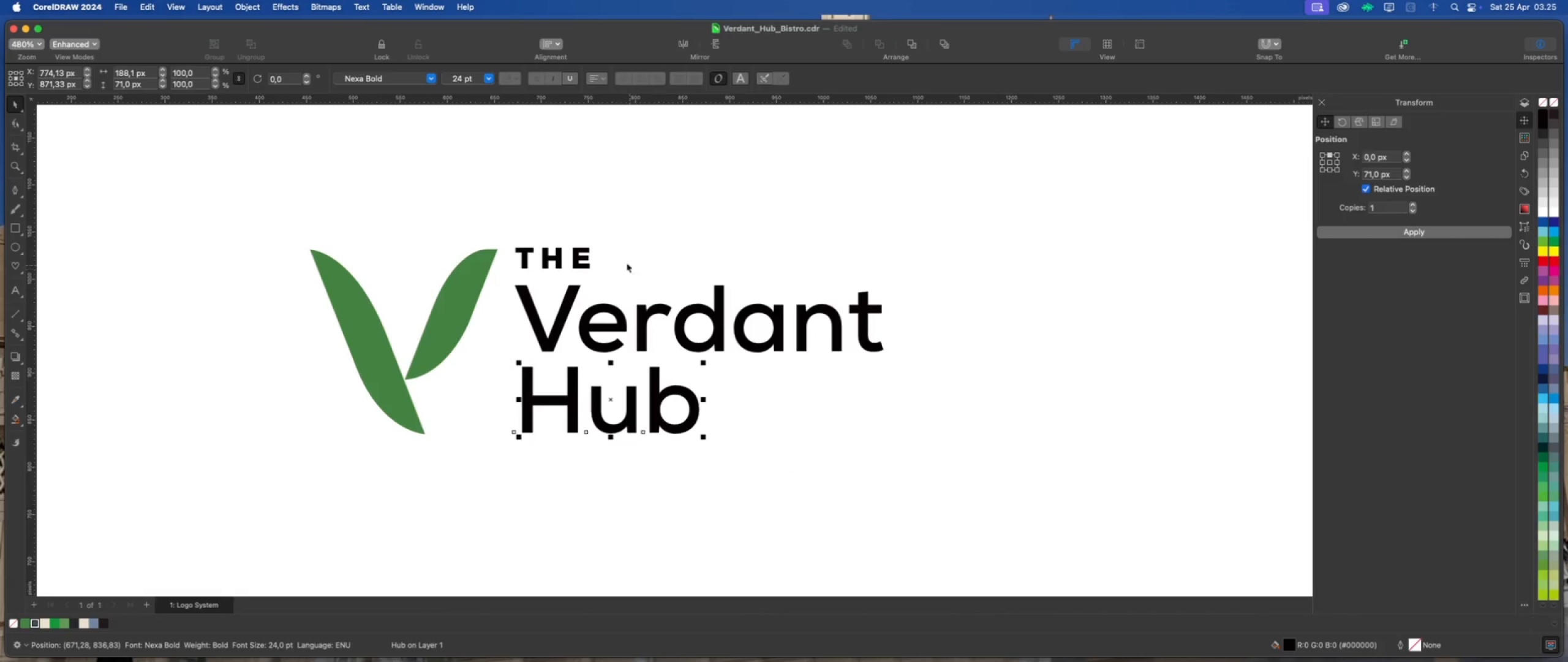 
left_click([578, 266])
 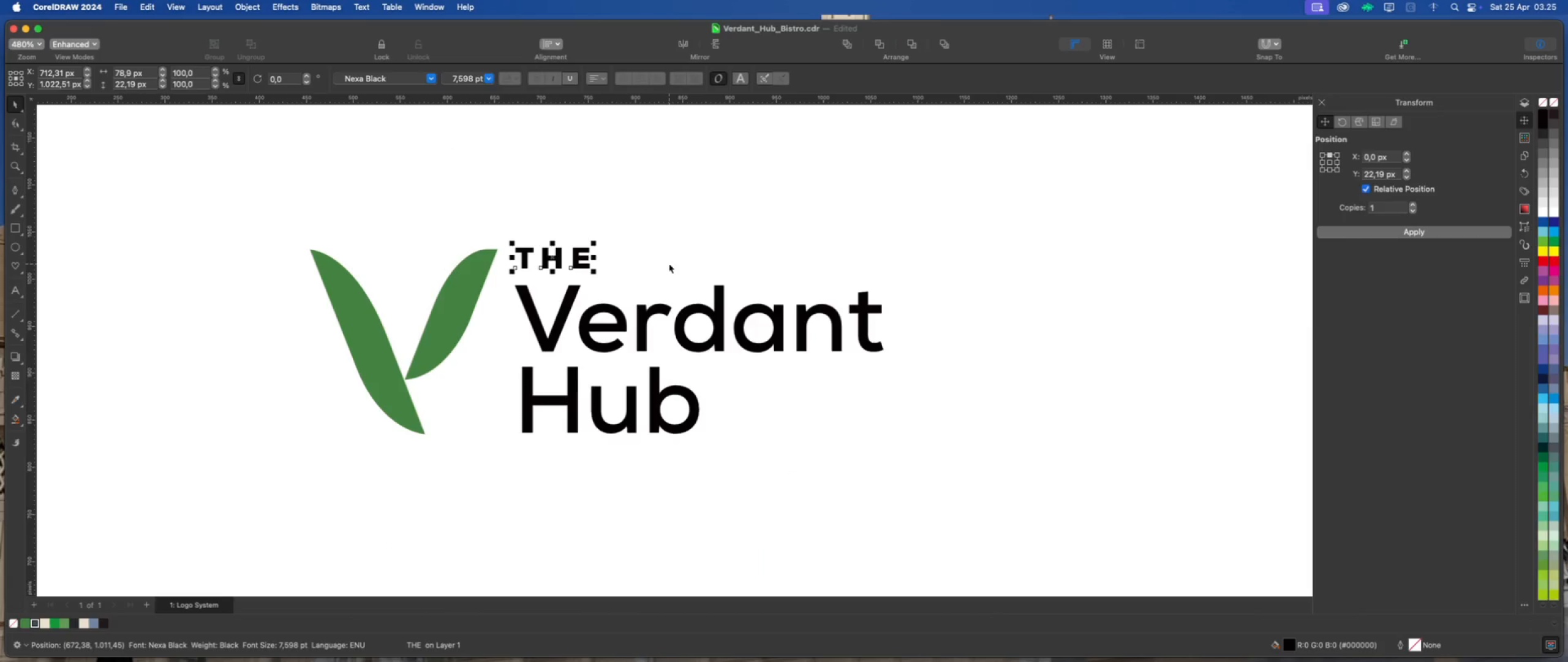 
key(ArrowDown)
 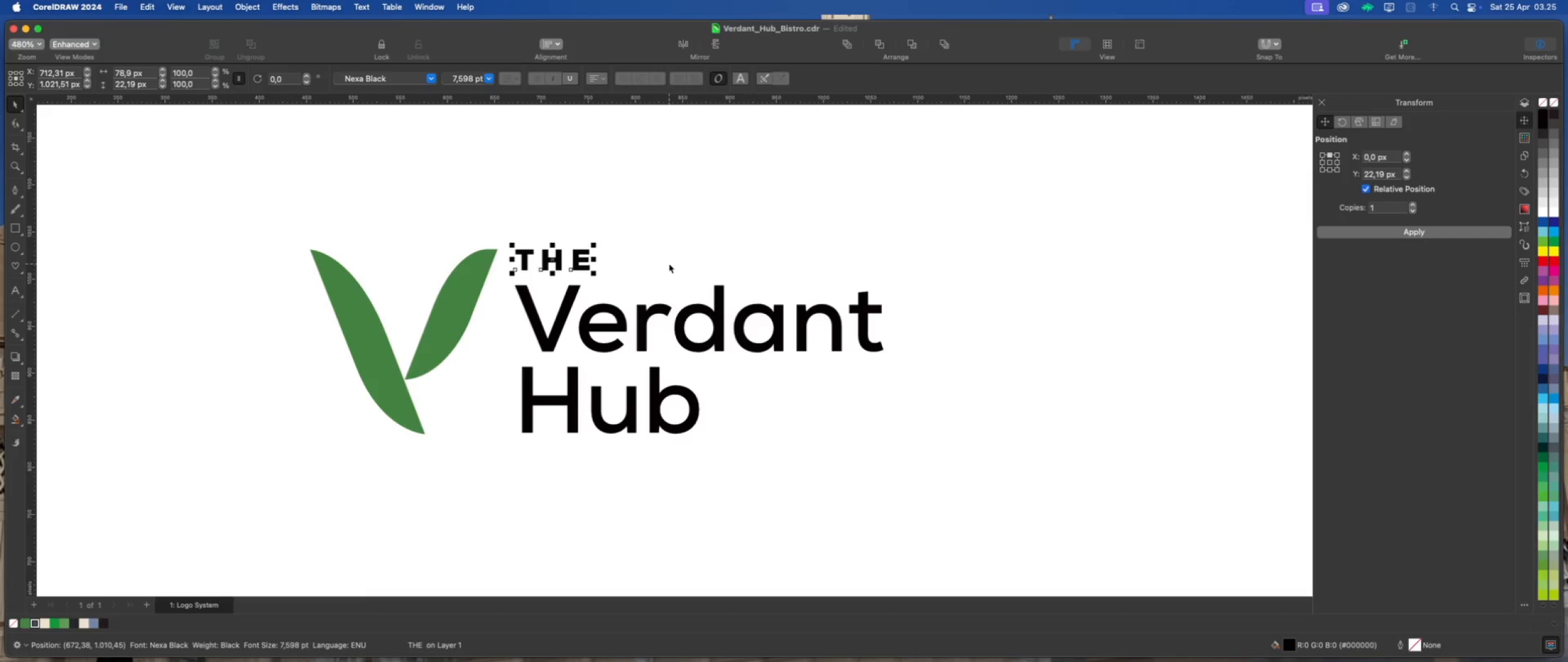 
key(ArrowDown)
 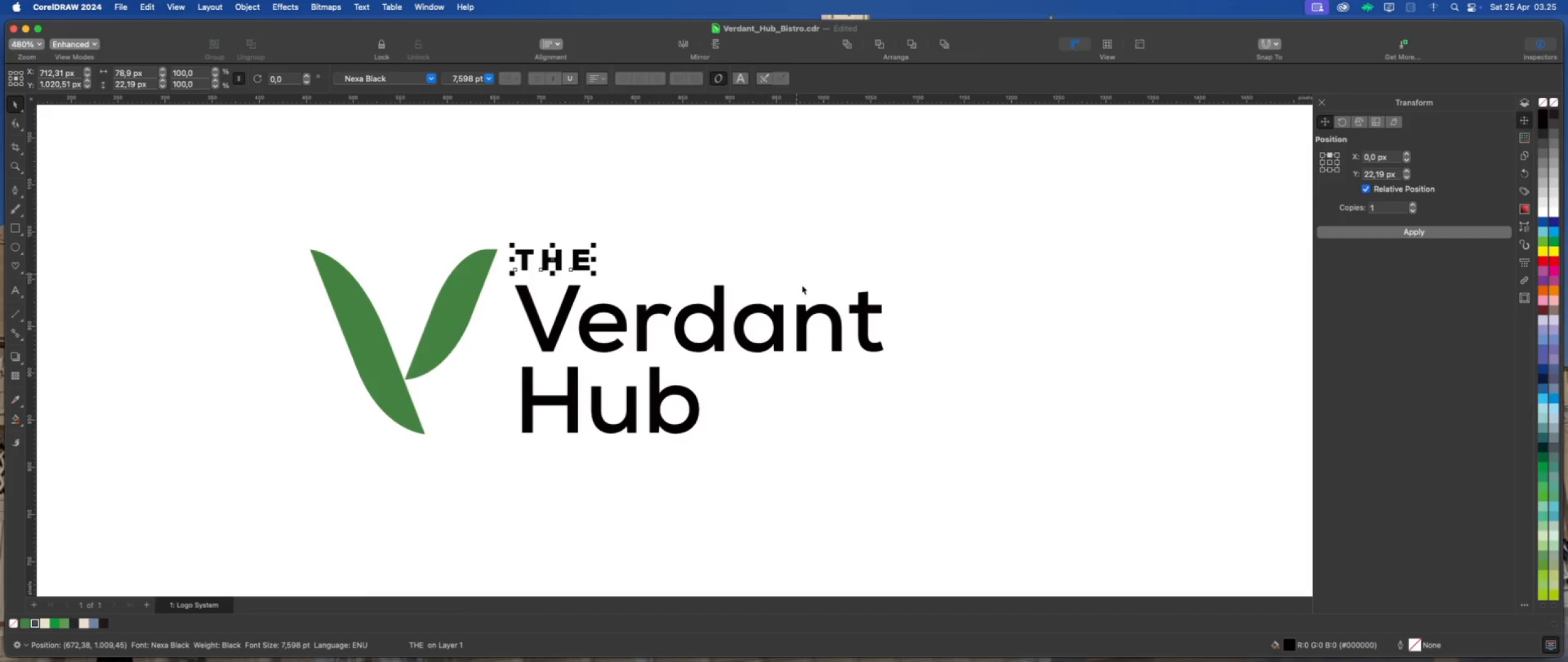 
left_click([797, 446])
 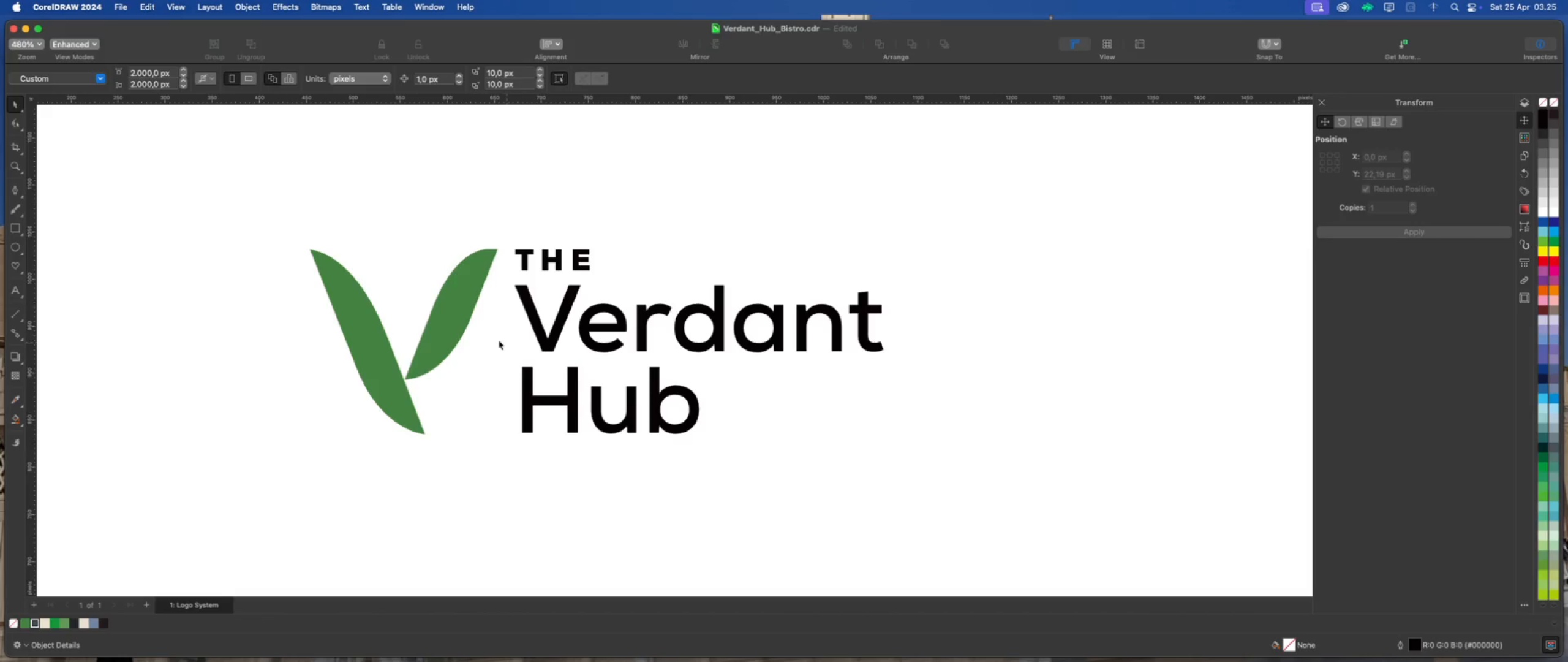 
left_click([463, 327])
 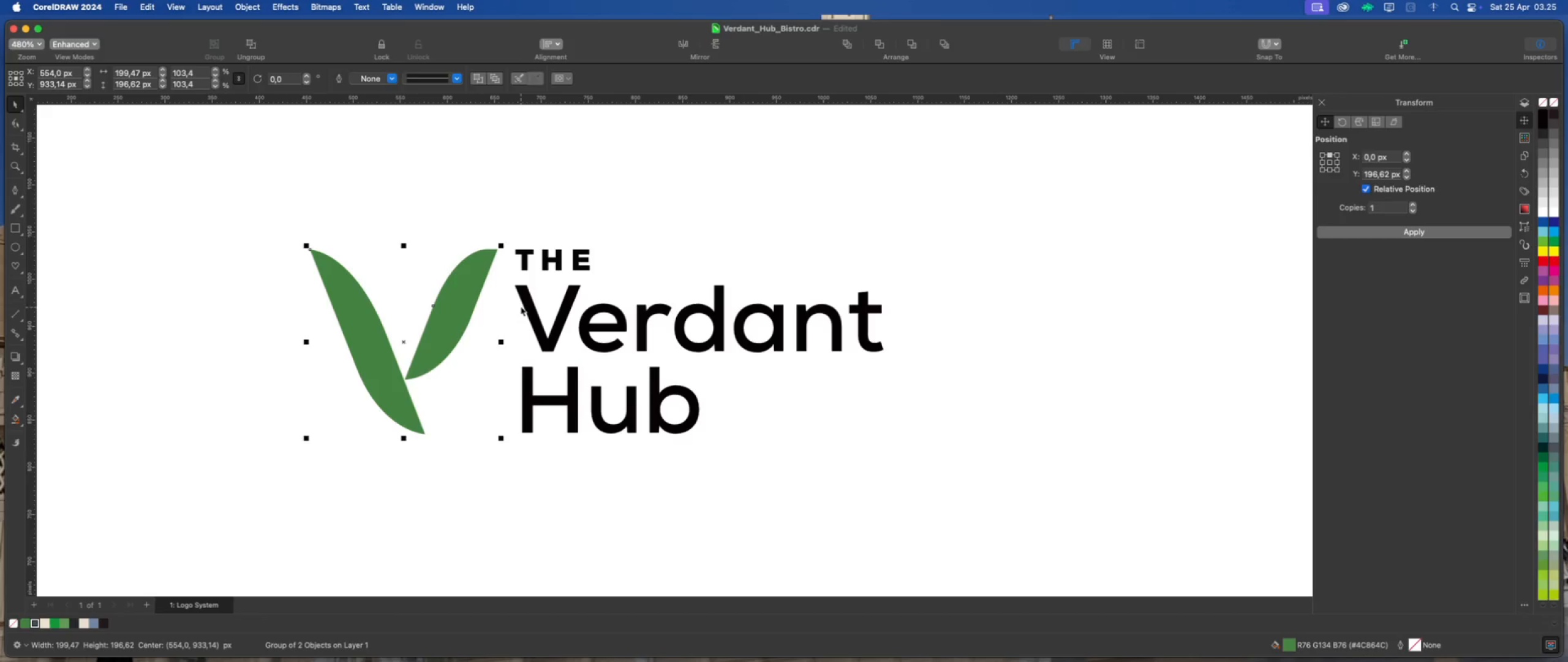 
scroll: coordinate [556, 417], scroll_direction: down, amount: 7.0
 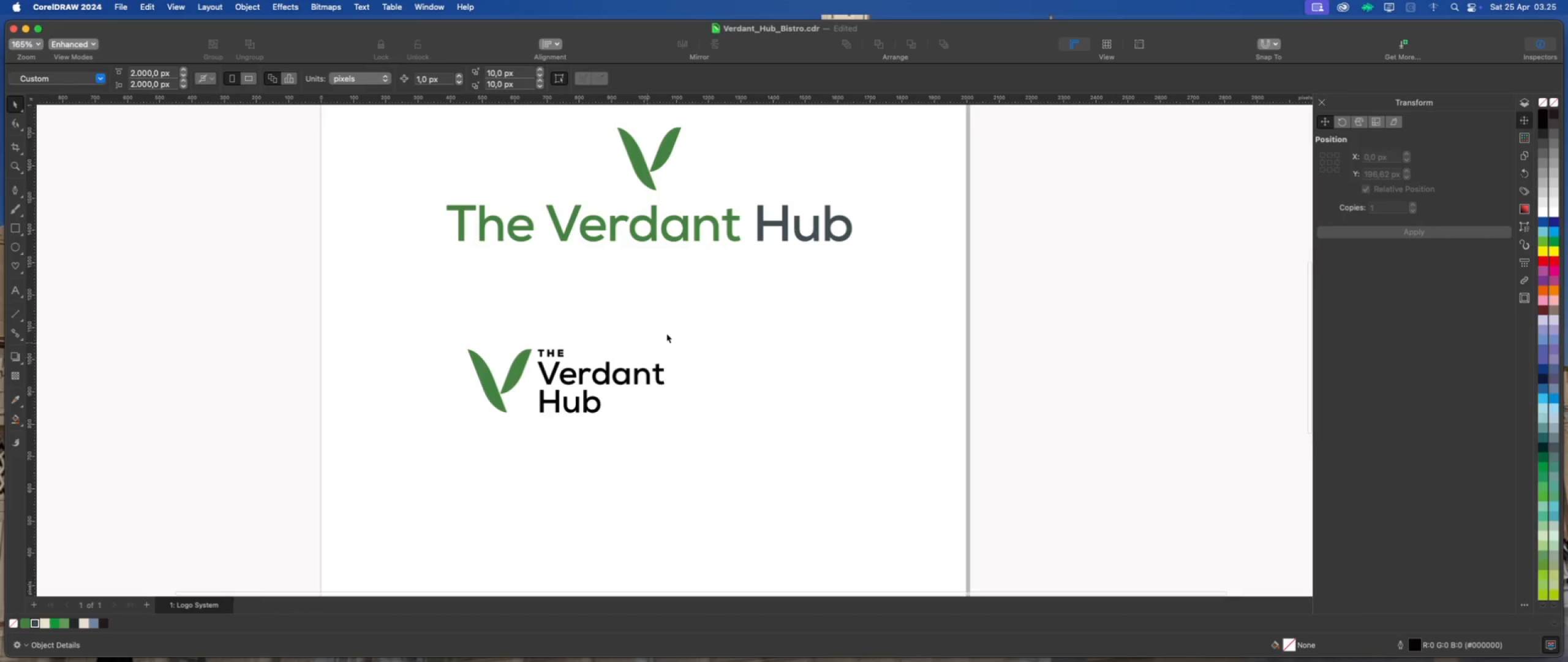 
left_click_drag(start_coordinate=[710, 311], to_coordinate=[413, 443])
 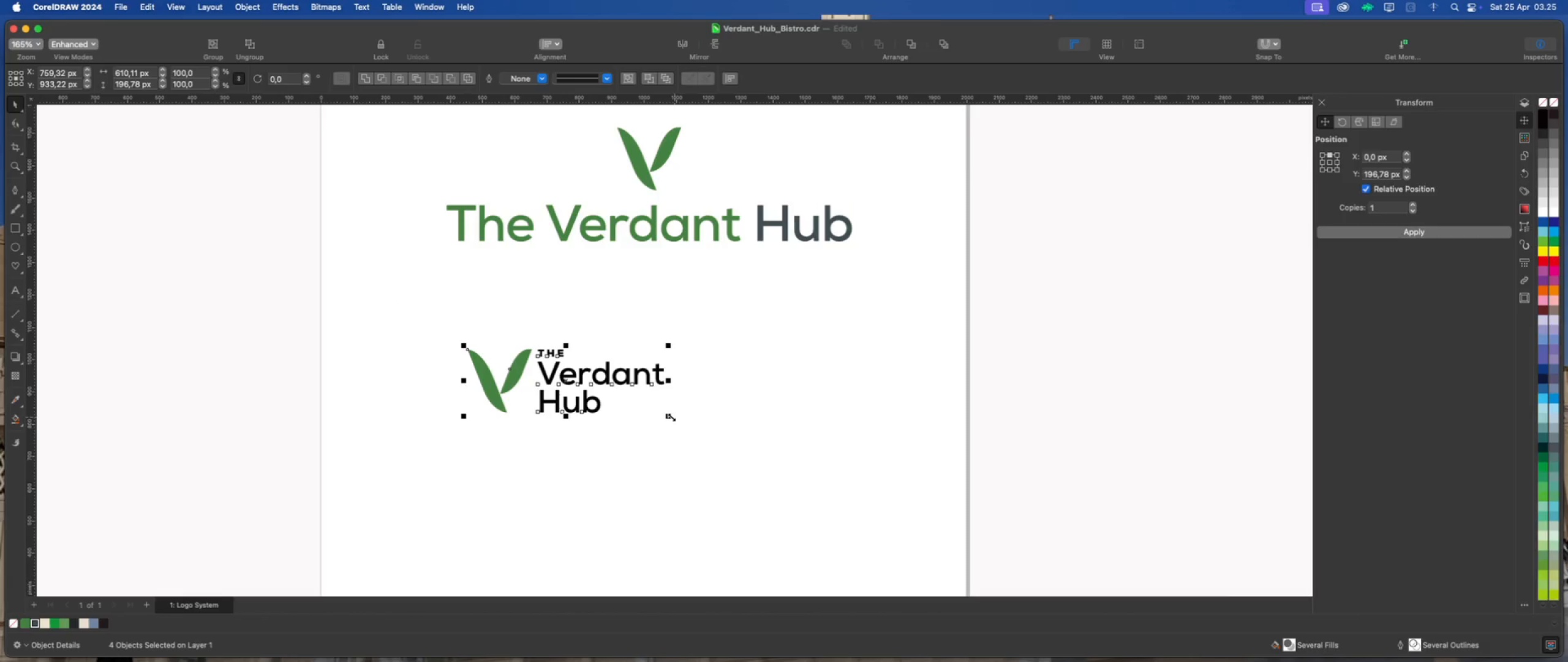 
left_click_drag(start_coordinate=[669, 416], to_coordinate=[736, 444])
 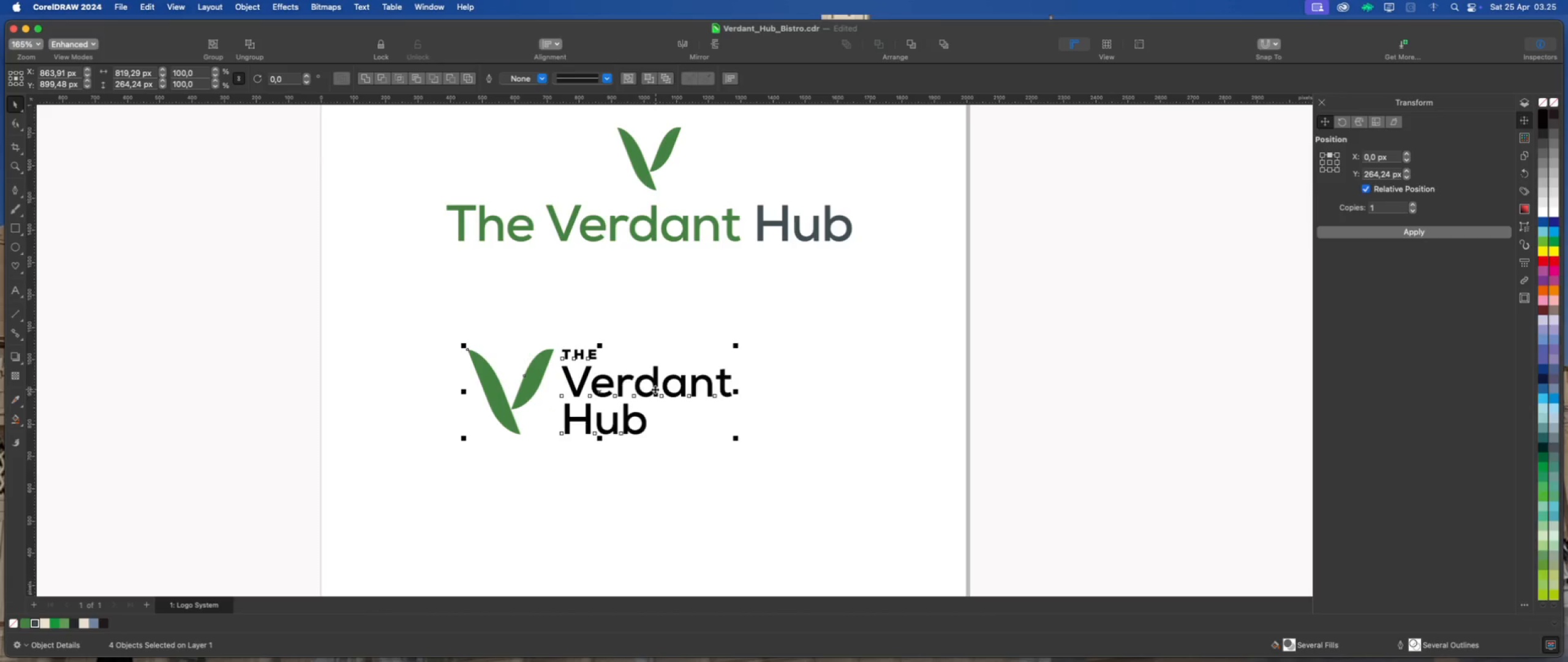 
left_click_drag(start_coordinate=[654, 388], to_coordinate=[698, 368])
 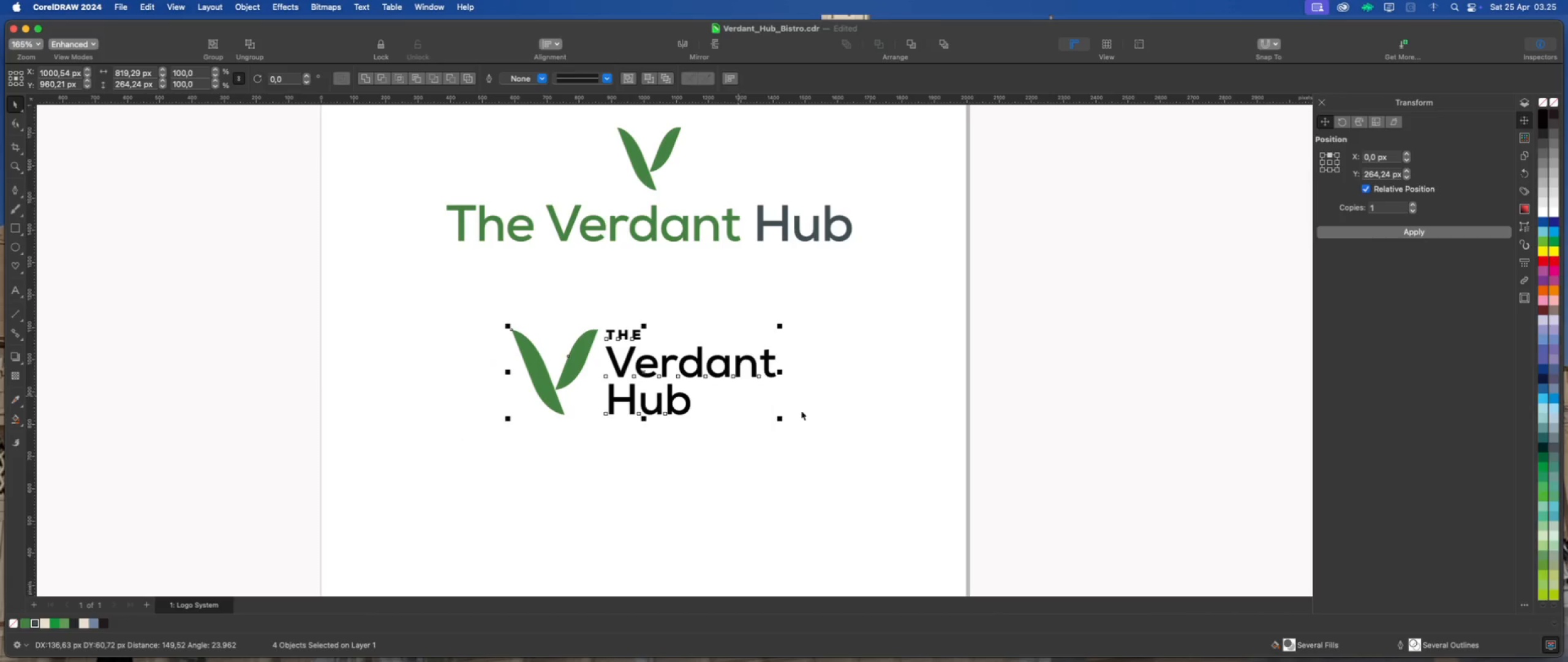 
left_click([805, 413])
 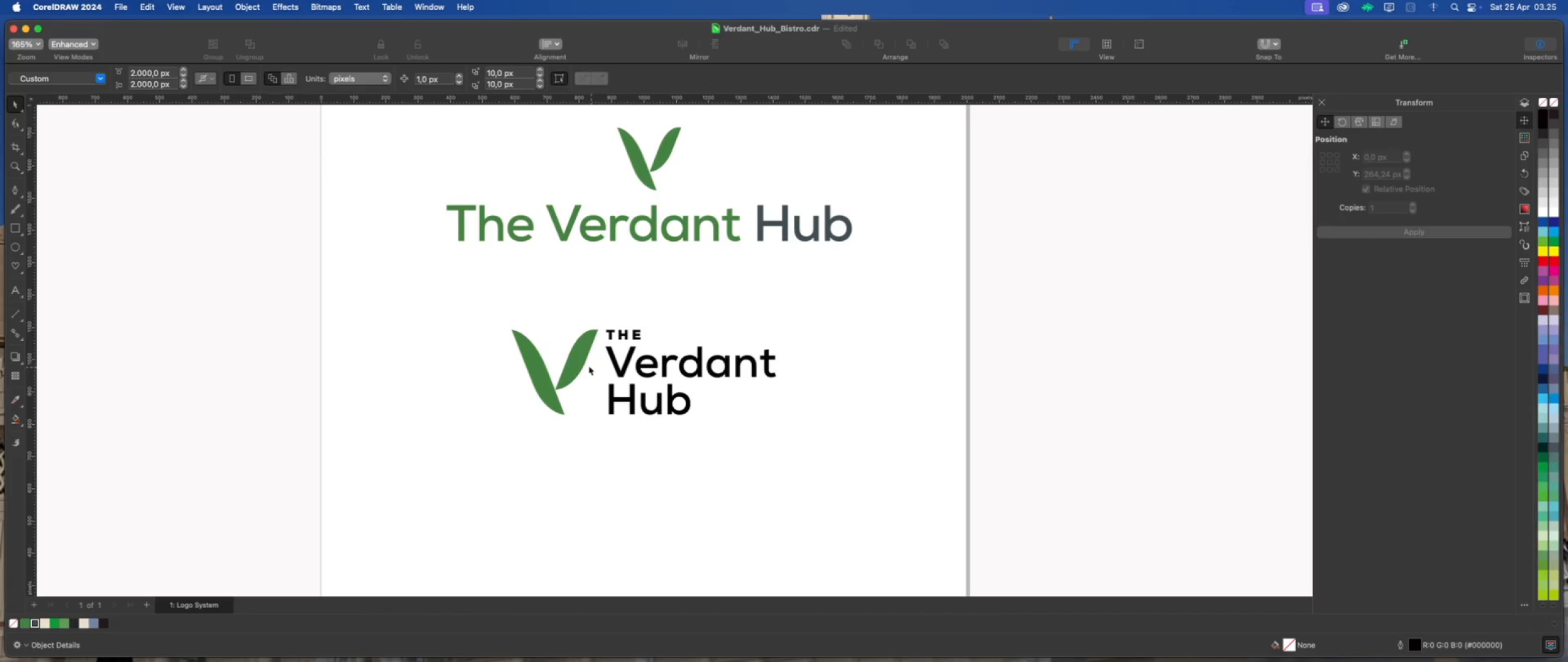 
left_click([571, 360])
 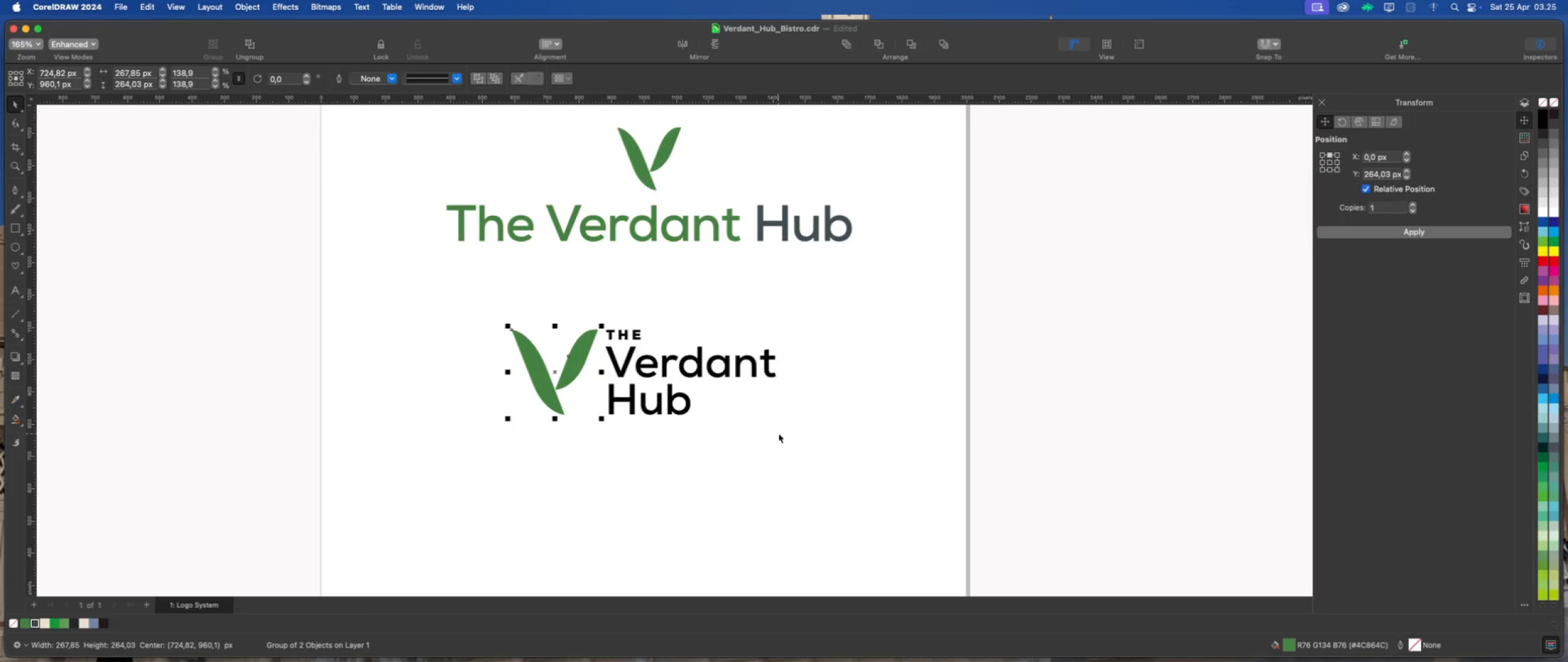 
key(ArrowLeft)
 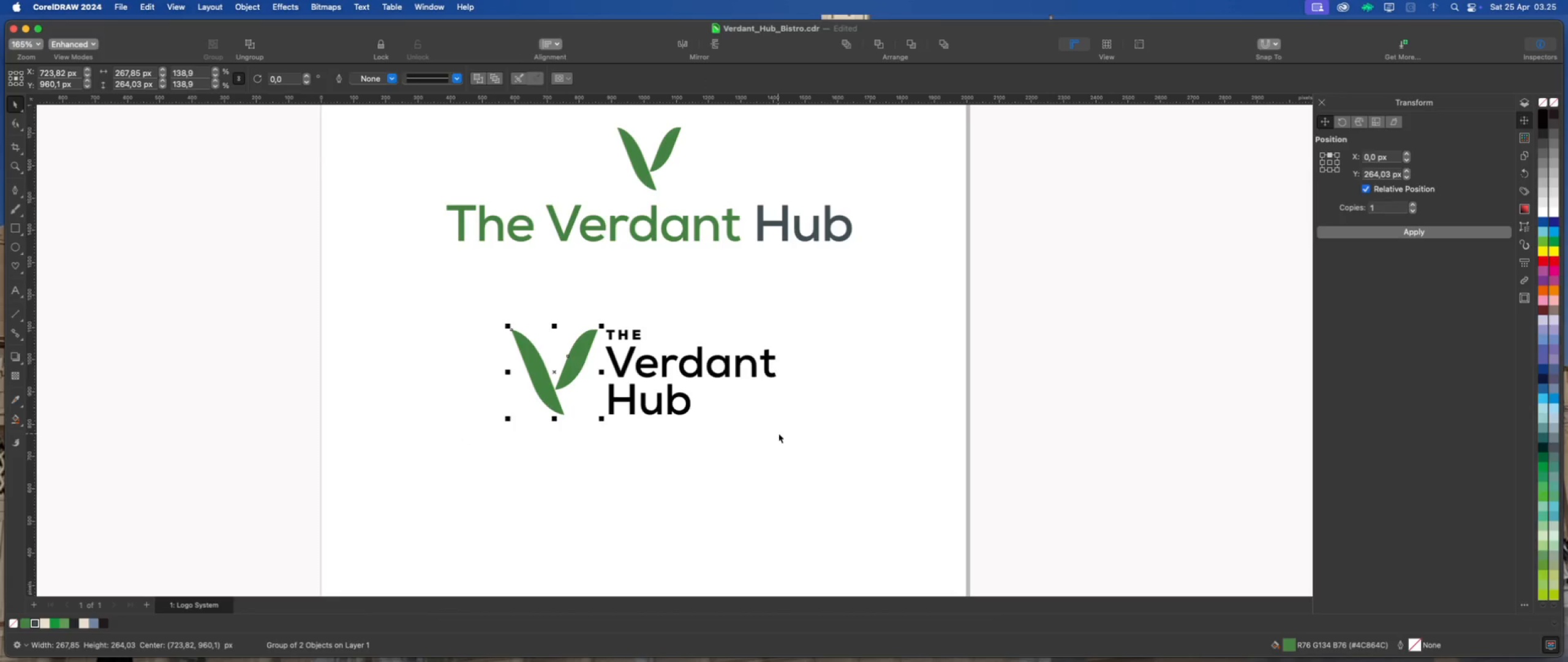 
key(ArrowLeft)
 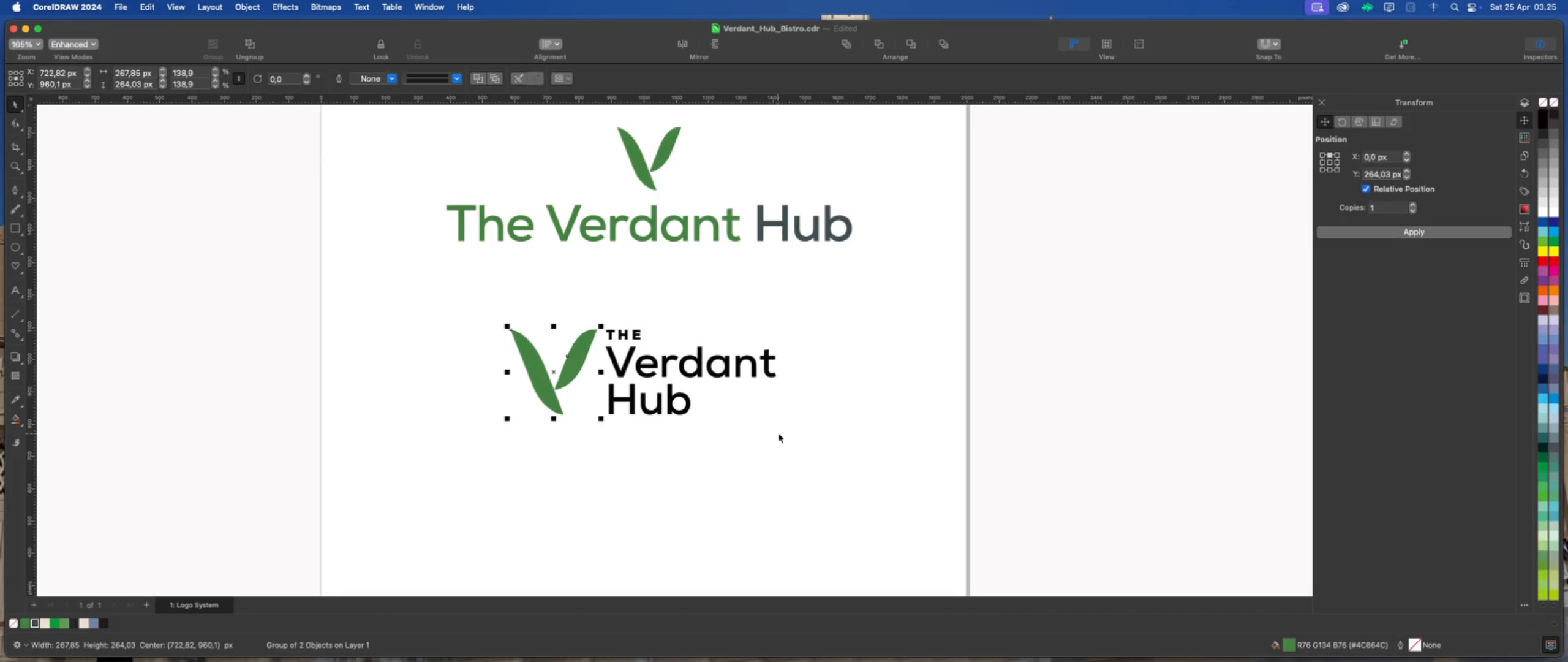 
key(ArrowLeft)
 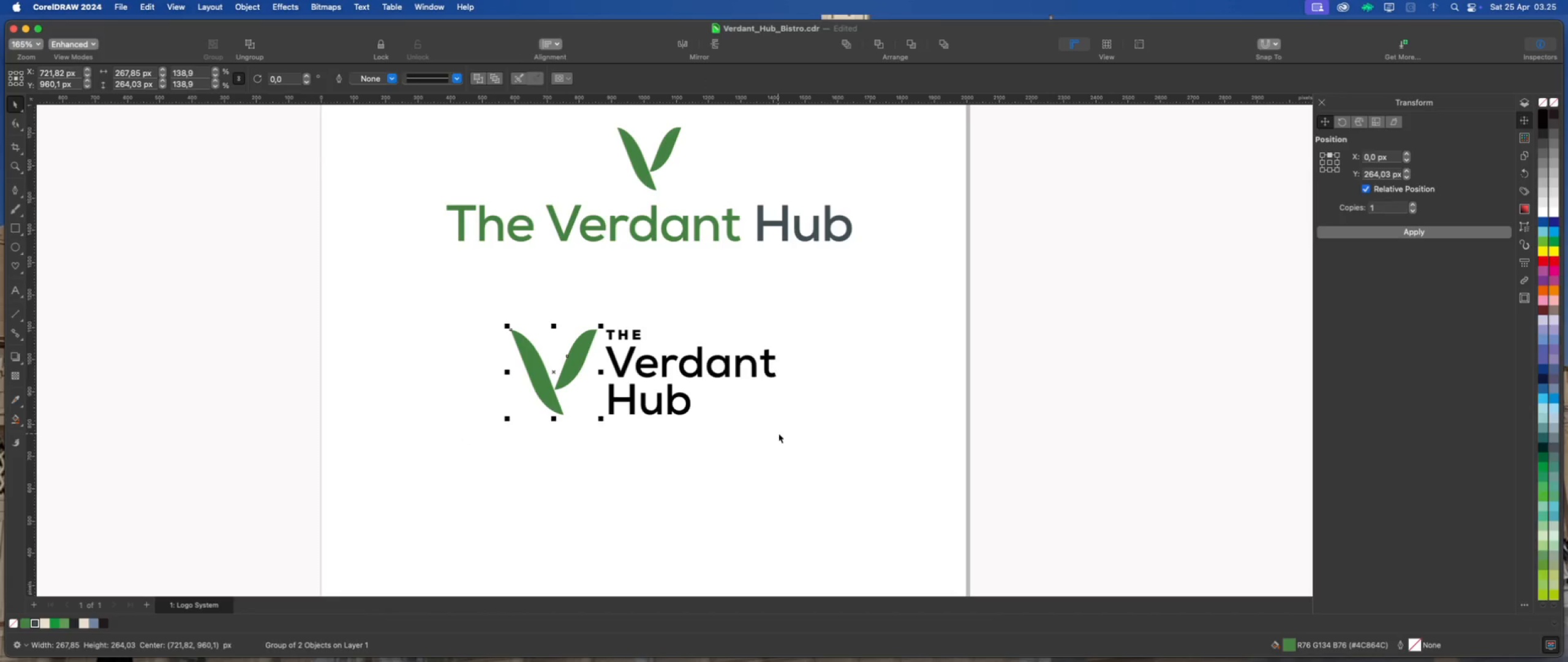 
key(ArrowLeft)
 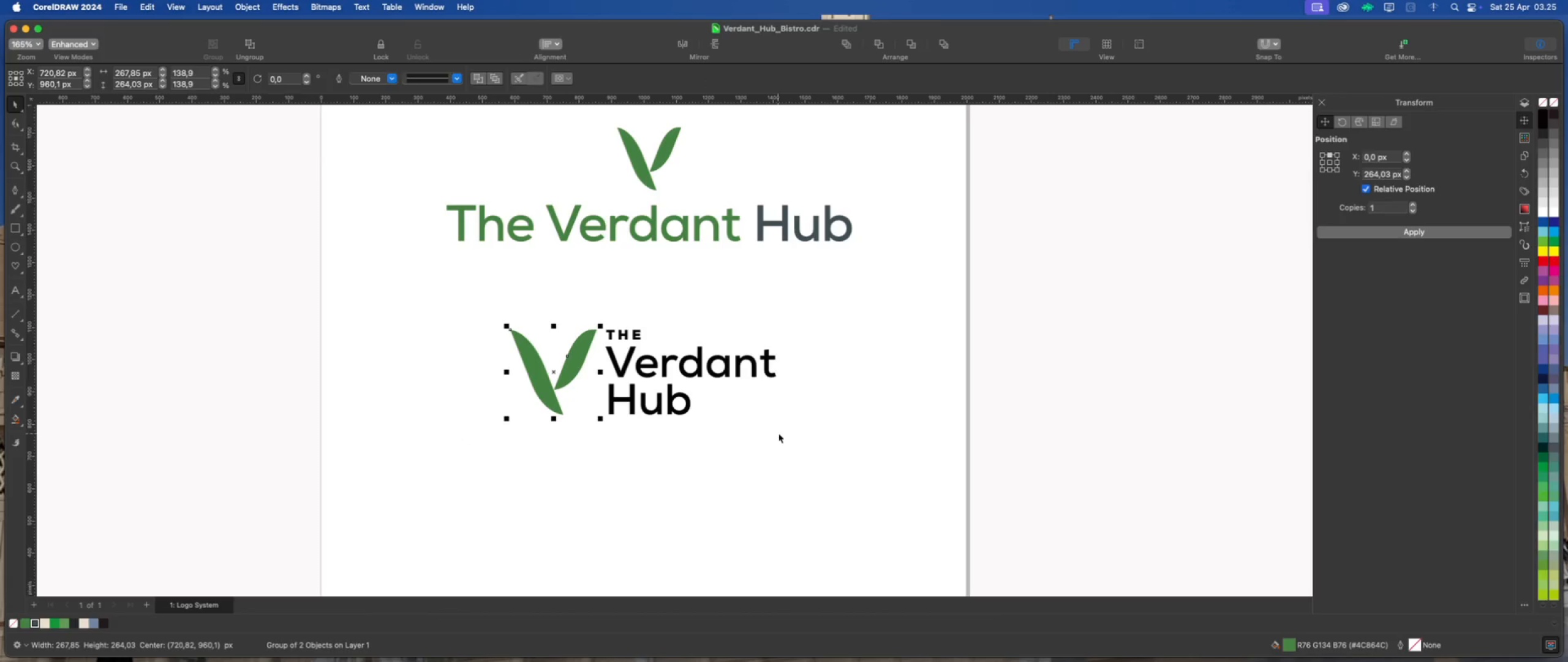 
key(ArrowLeft)
 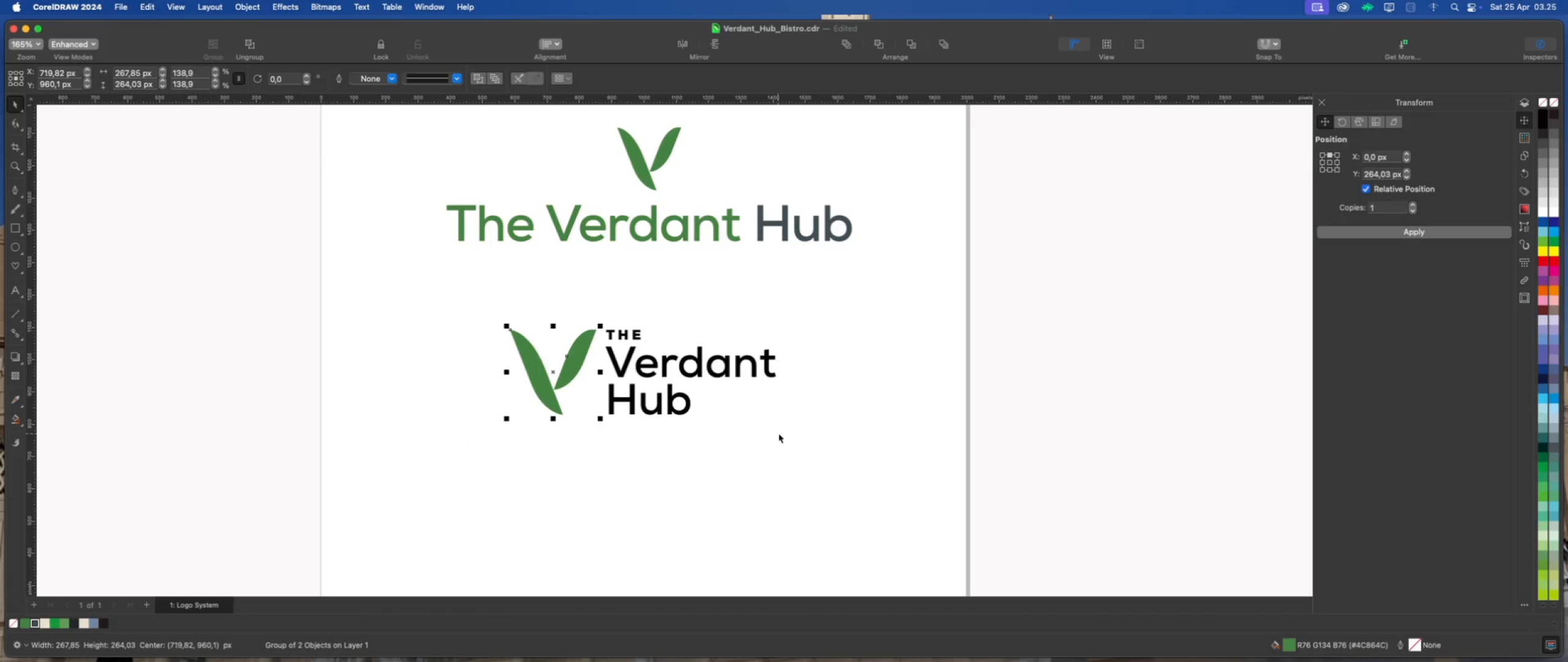 
key(ArrowLeft)
 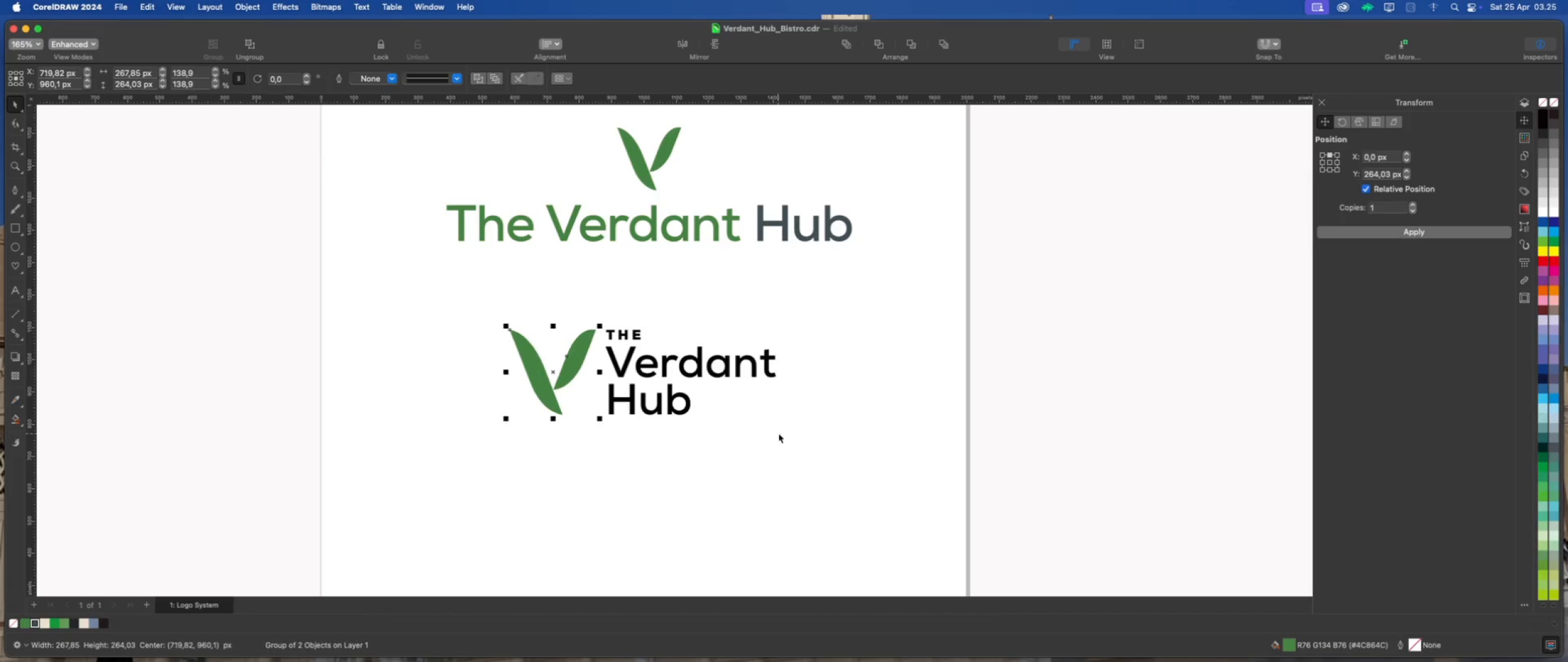 
key(ArrowLeft)
 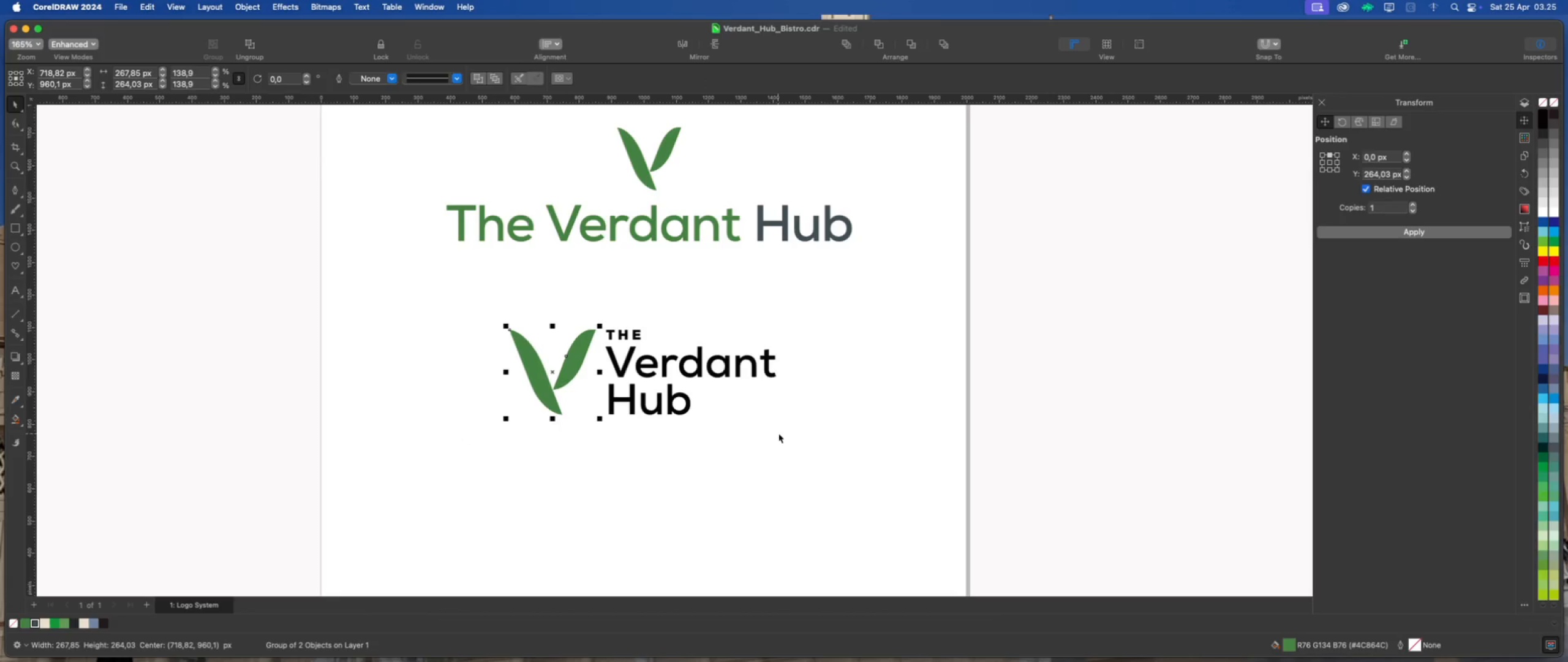 
key(ArrowLeft)
 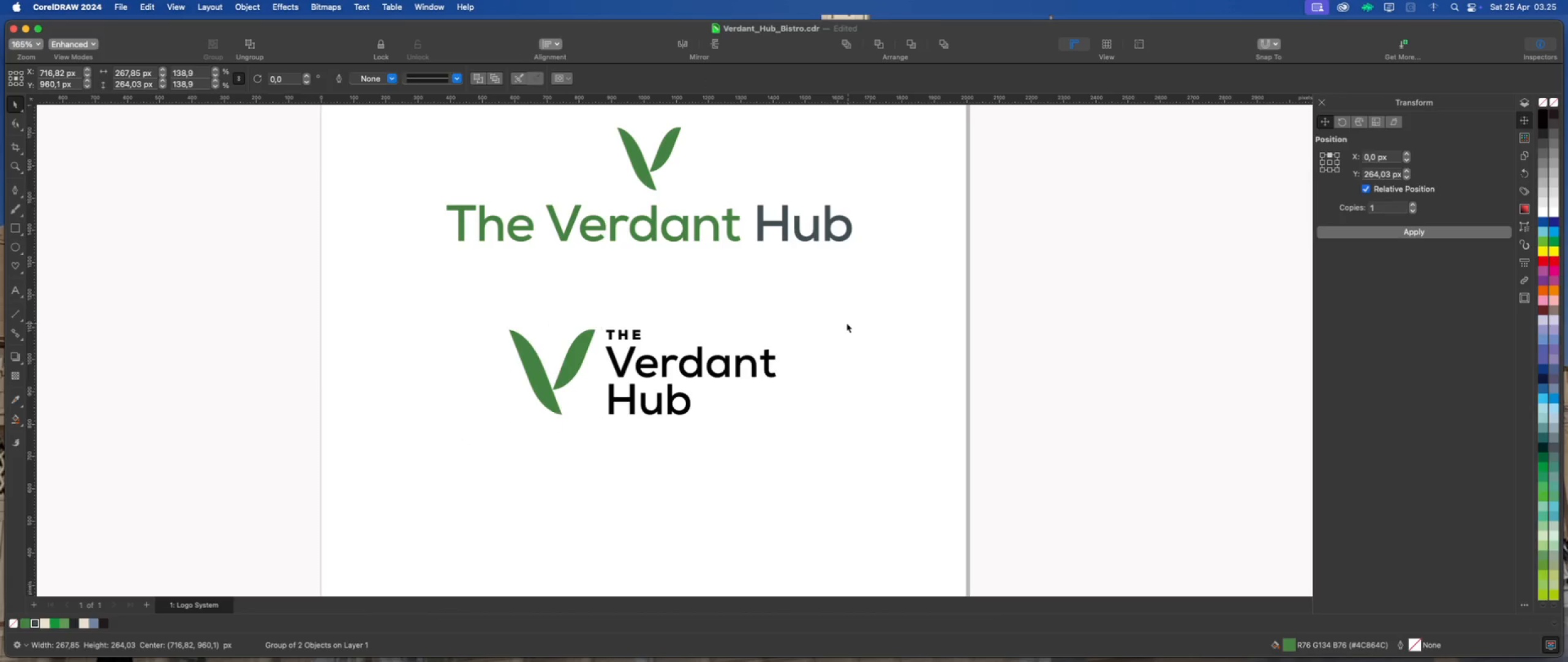 
left_click_drag(start_coordinate=[848, 302], to_coordinate=[598, 439])
 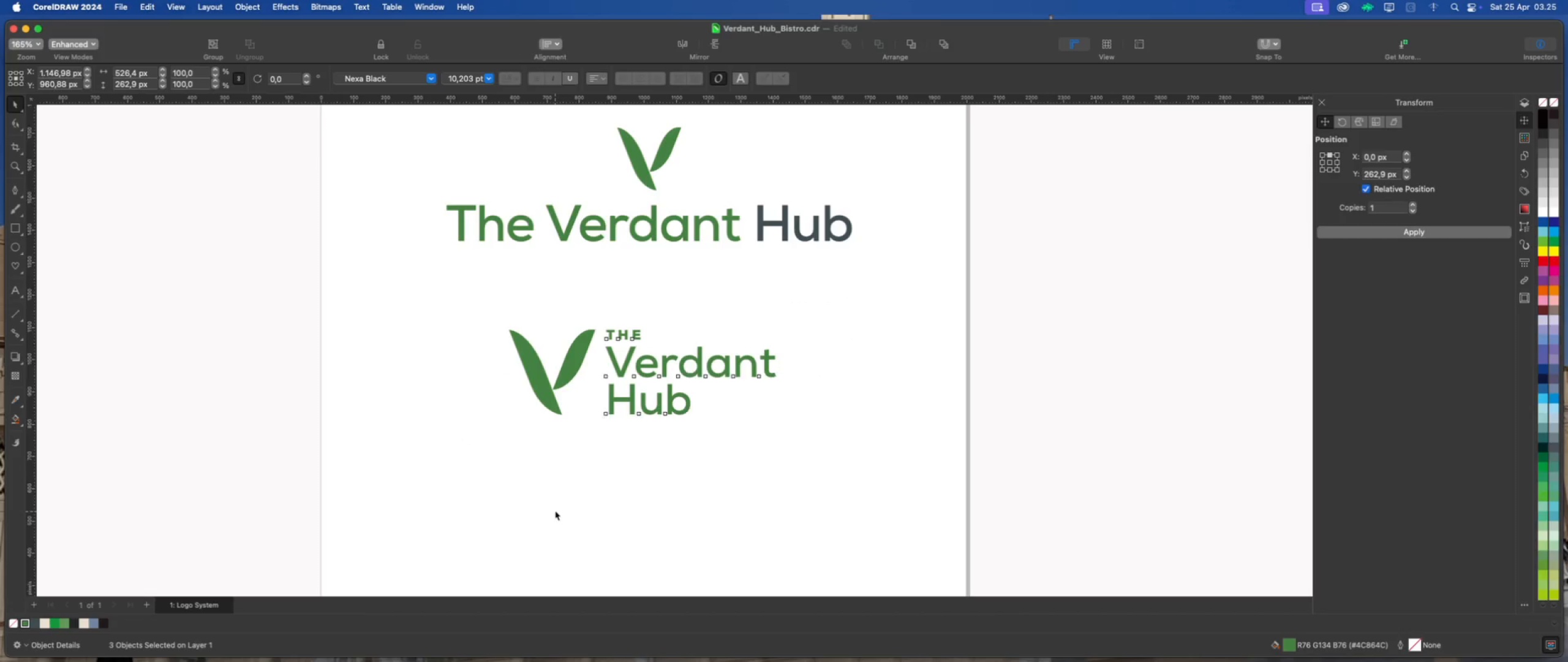 
scroll: coordinate [650, 433], scroll_direction: up, amount: 2.0
 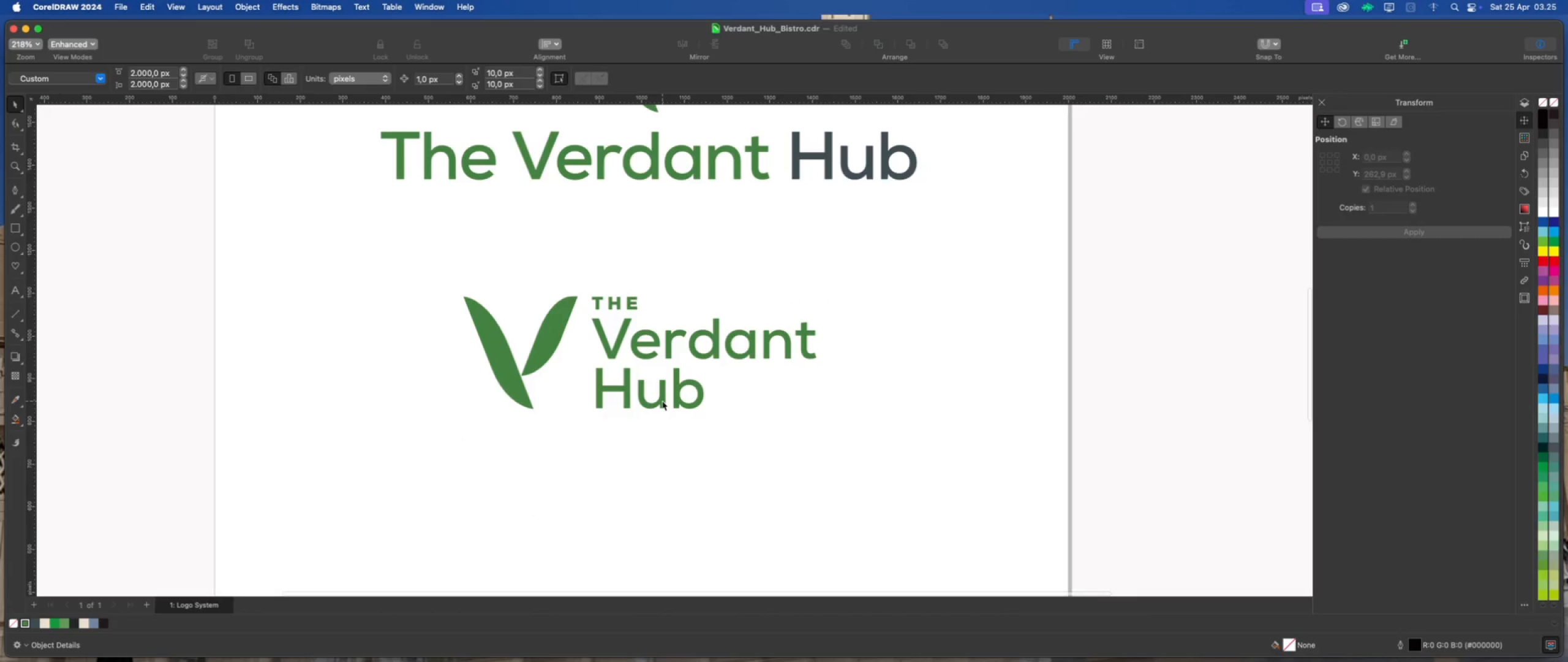 
left_click([662, 401])
 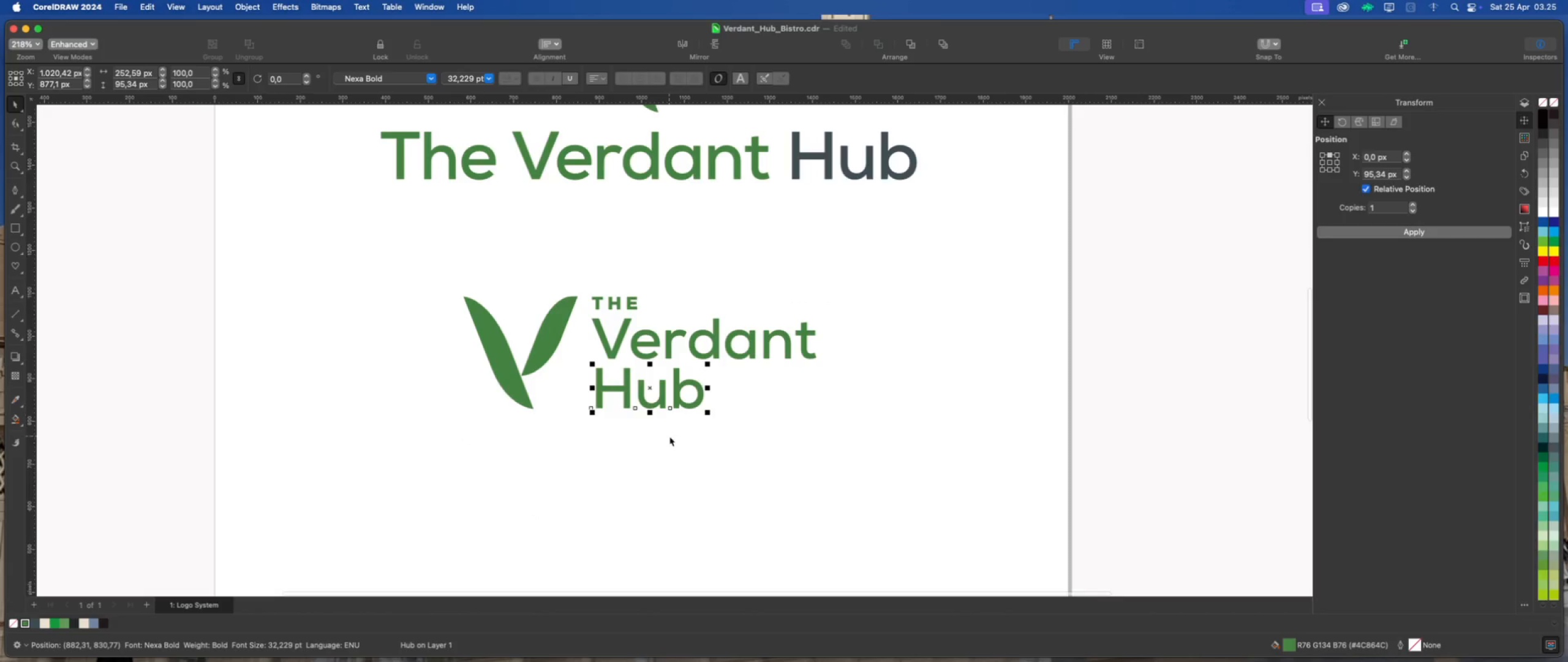 
left_click([670, 437])
 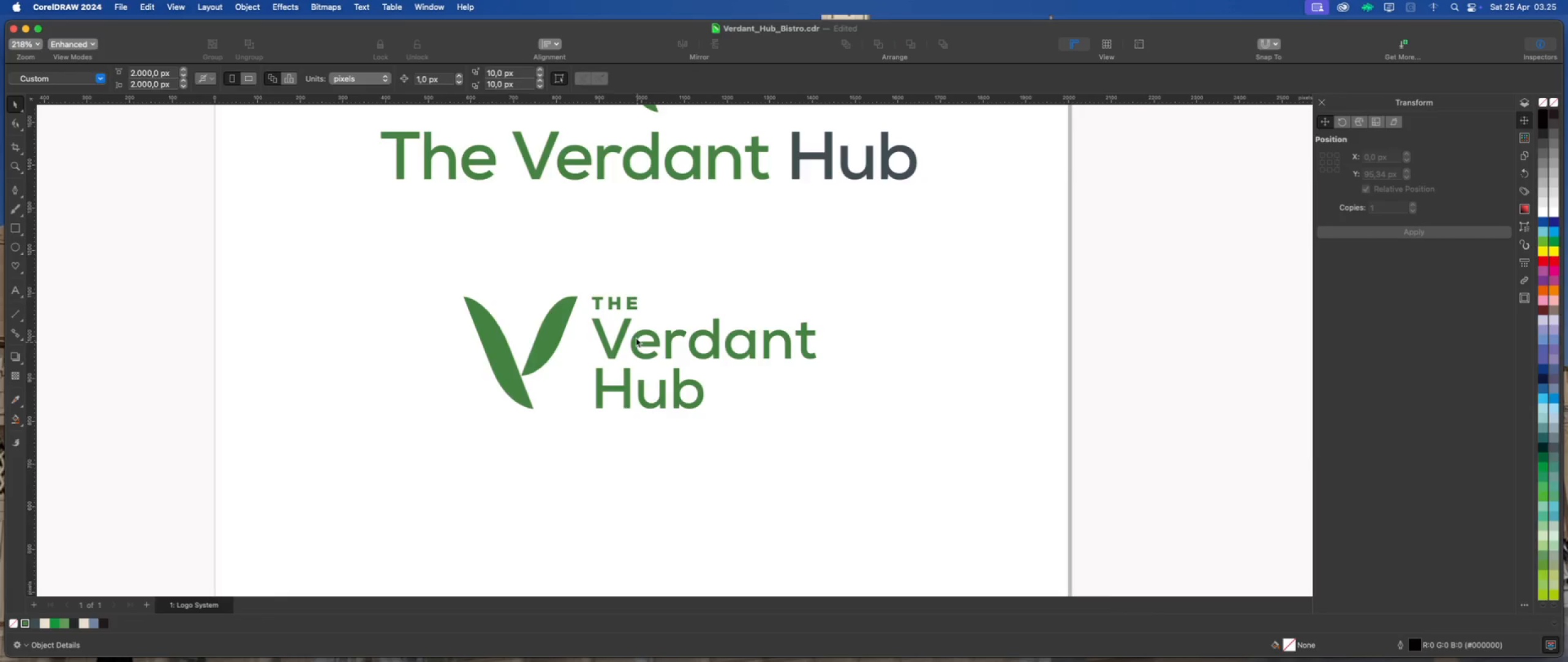 
scroll: coordinate [630, 321], scroll_direction: up, amount: 1.0
 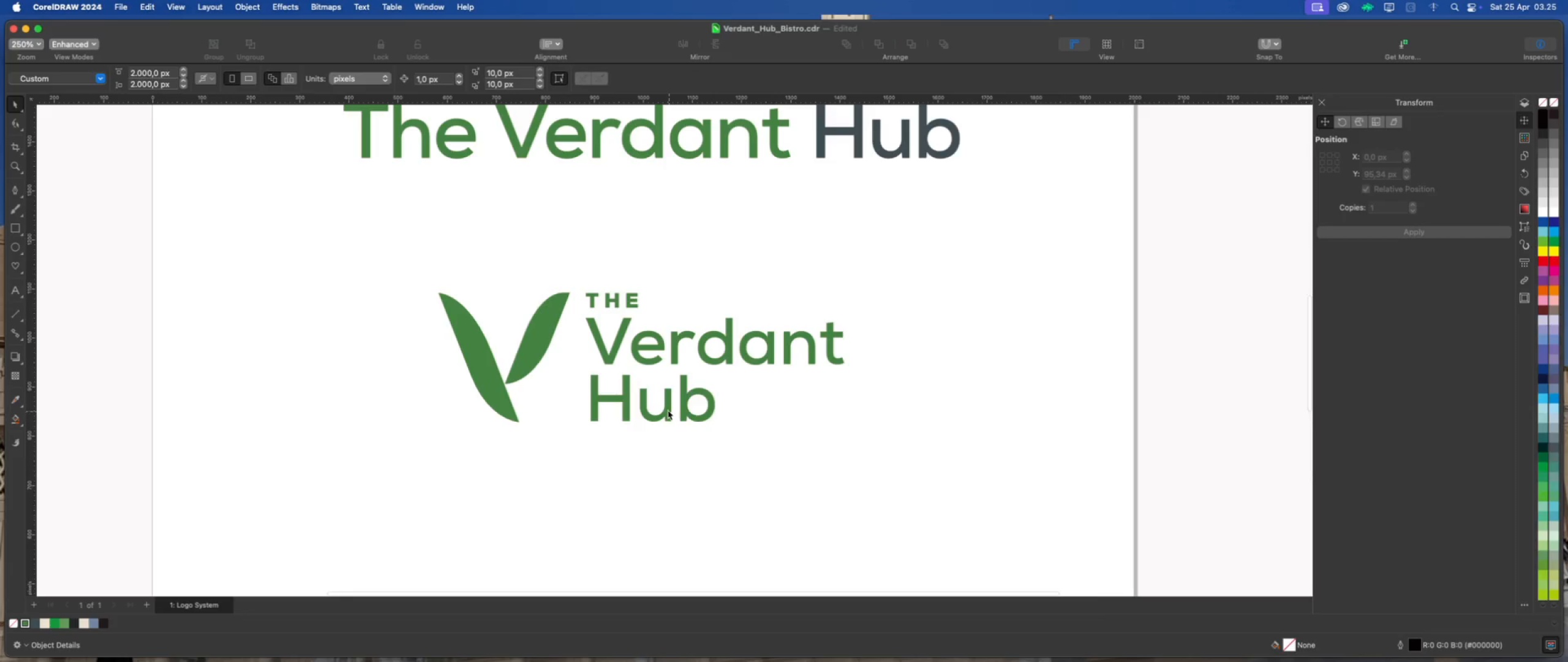 
left_click([627, 300])
 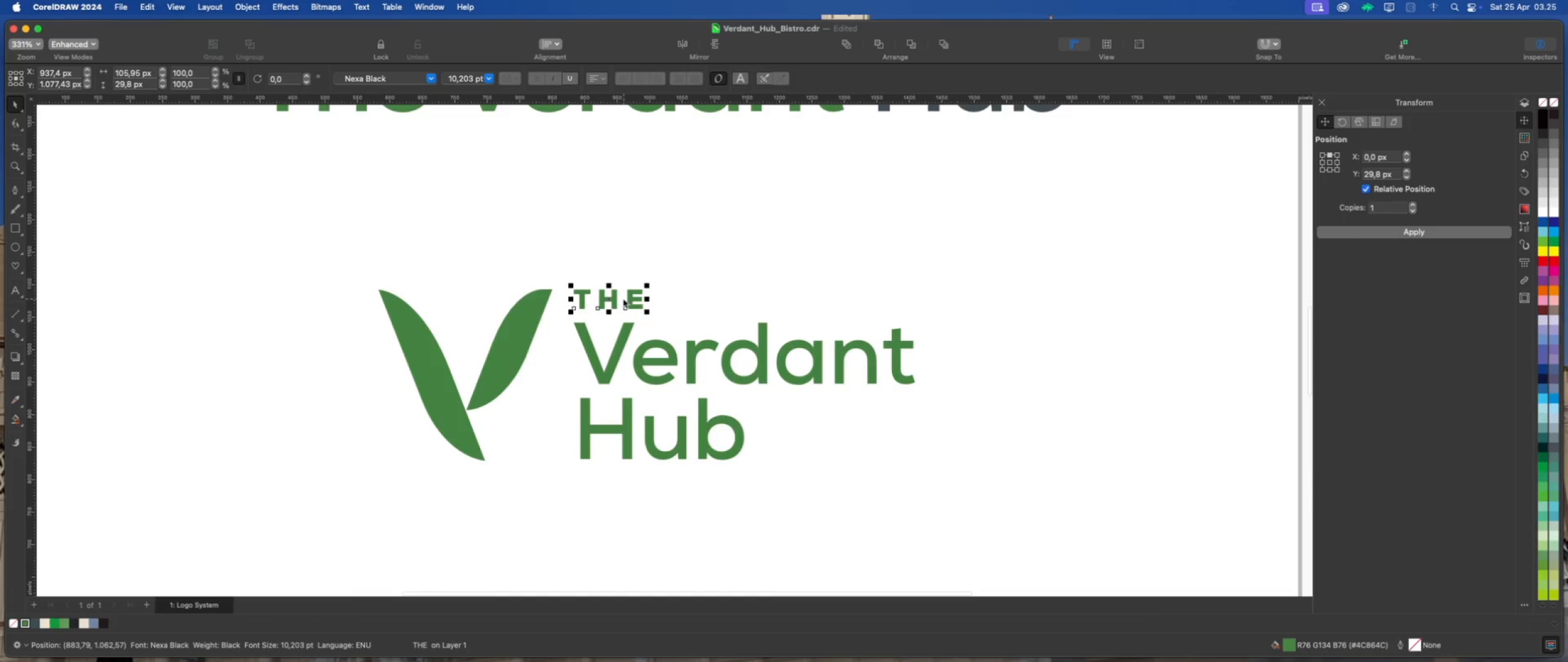 
scroll: coordinate [604, 292], scroll_direction: up, amount: 8.0
 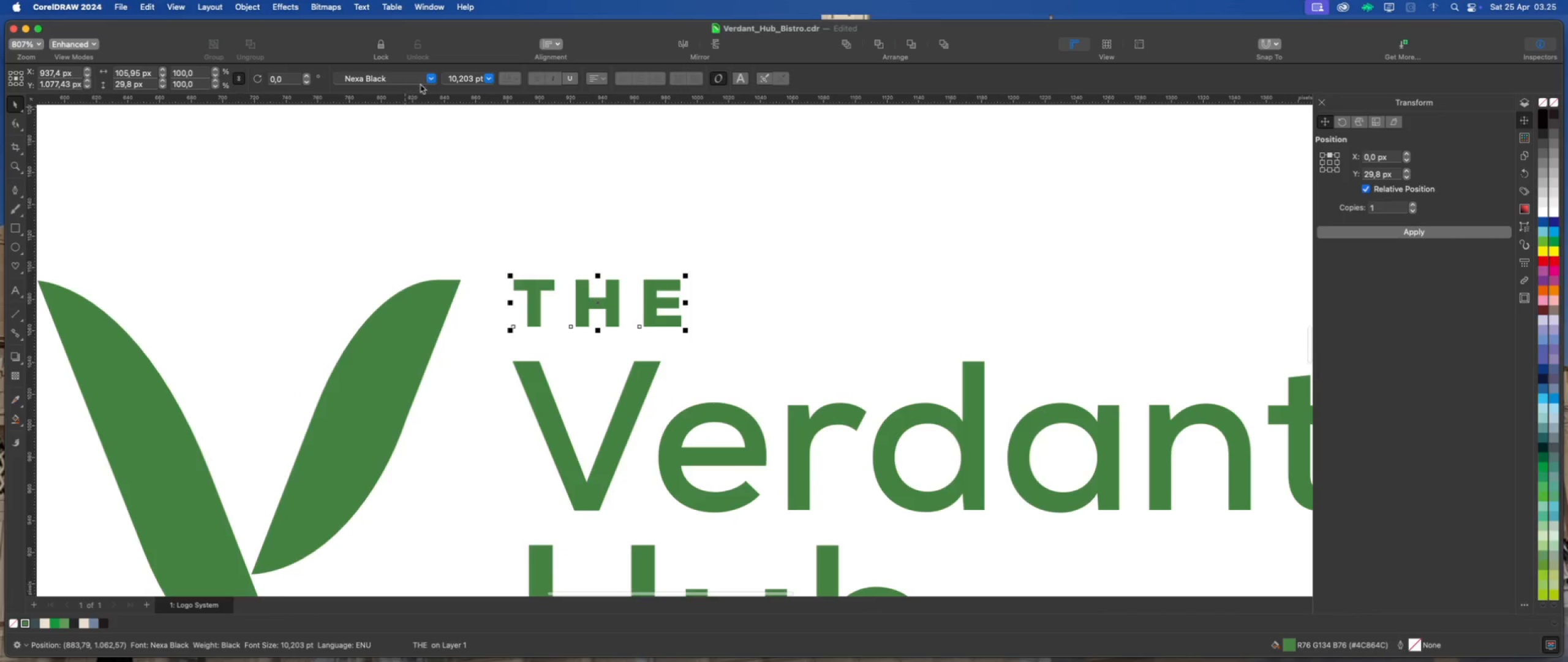 
left_click([429, 78])
 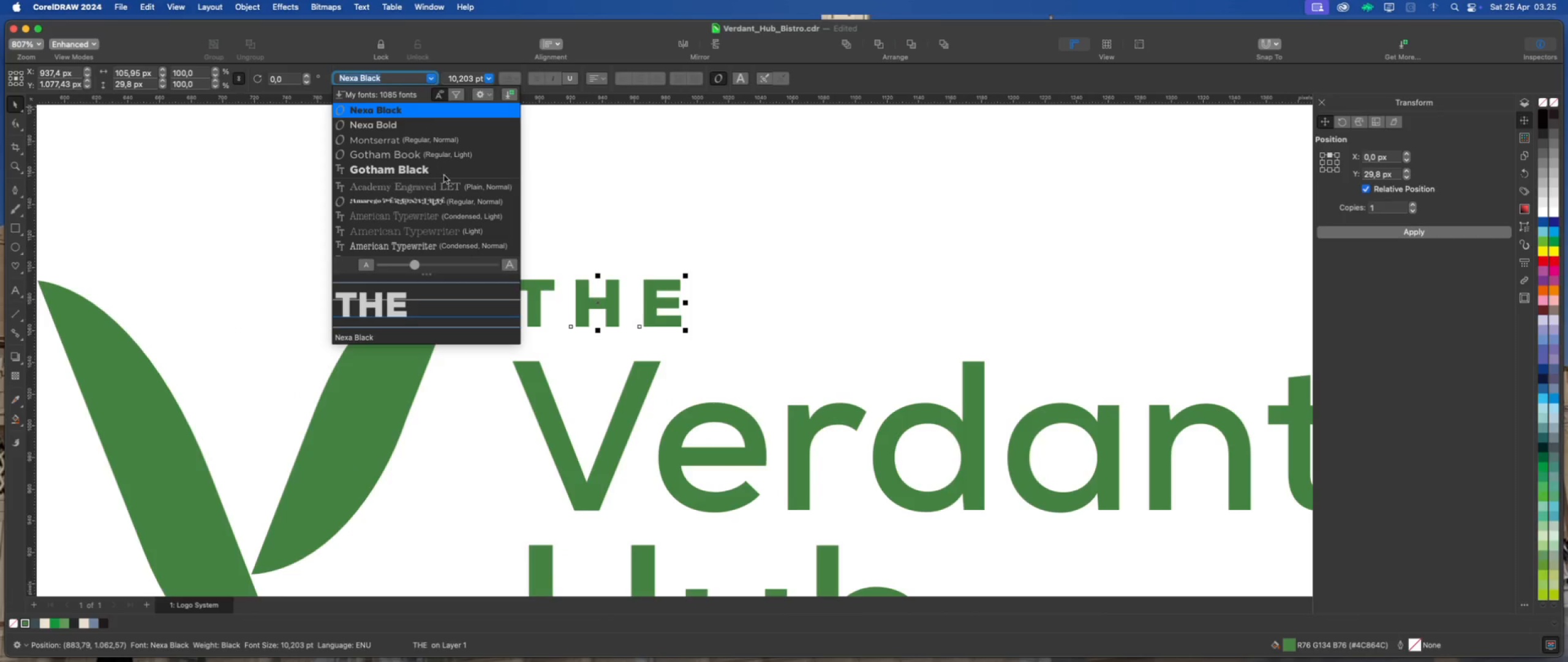 
scroll: coordinate [448, 212], scroll_direction: down, amount: 16.0
 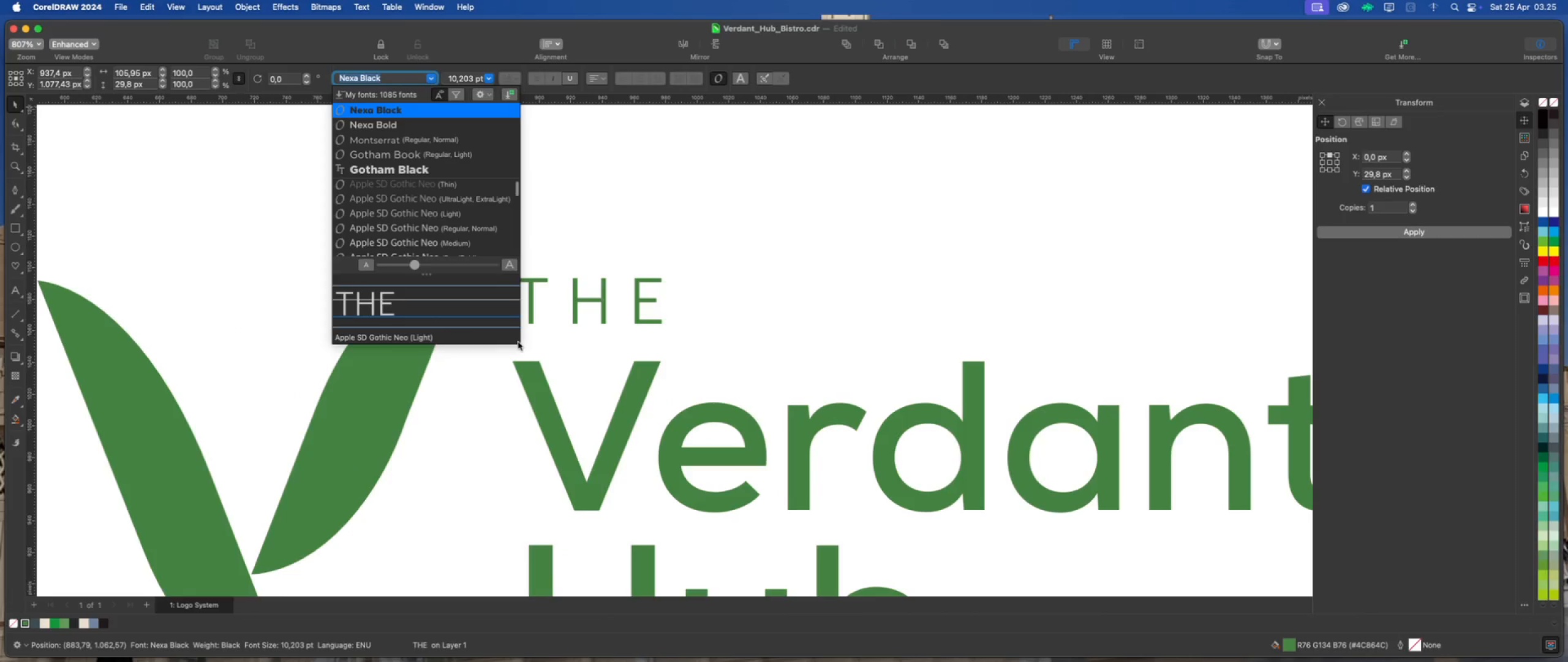 
left_click([519, 344])
 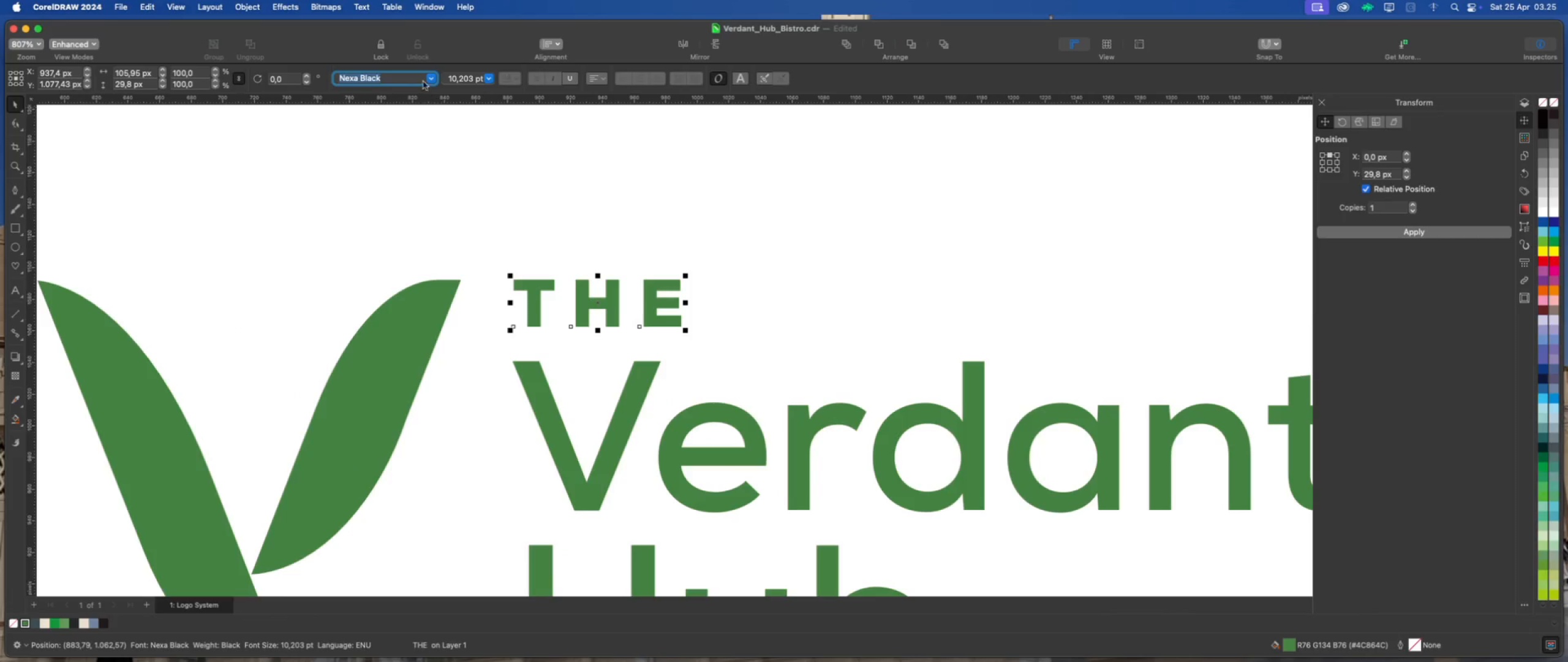 
left_click([434, 75])
 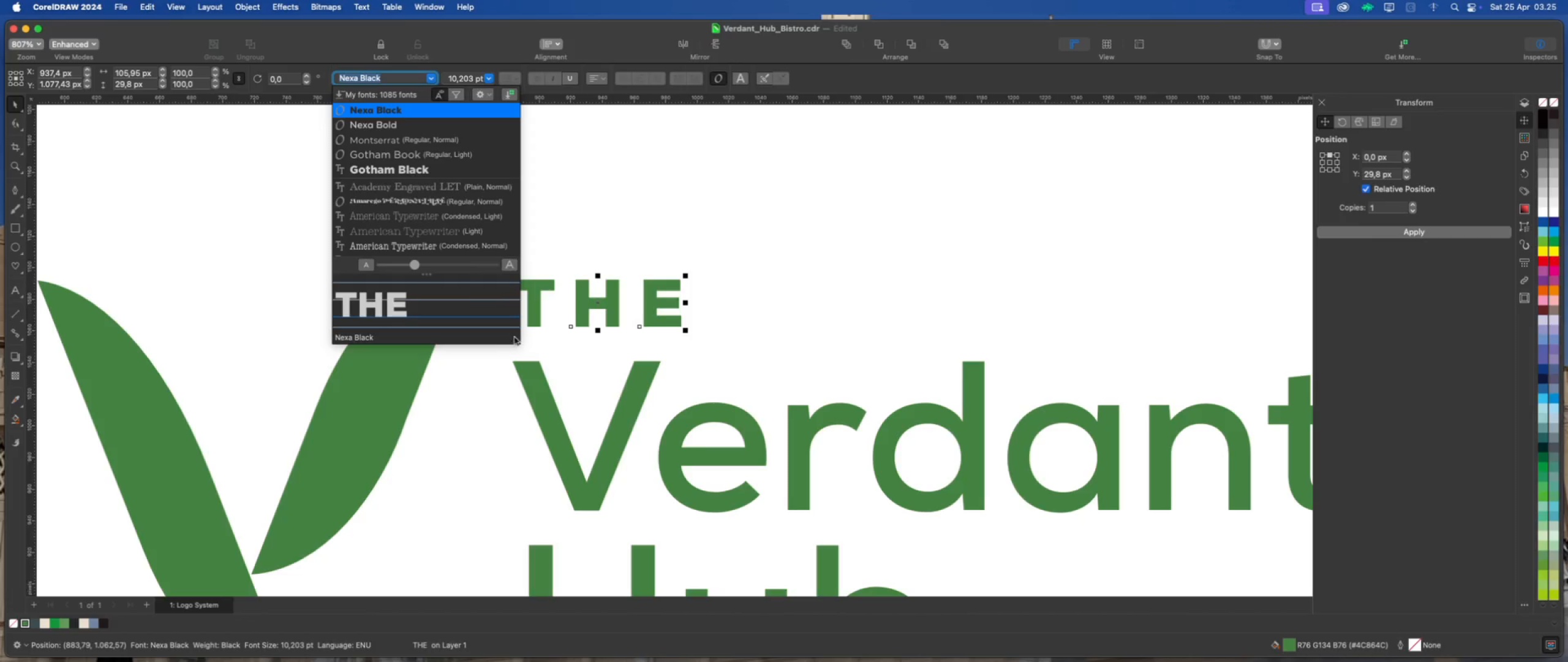 
left_click_drag(start_coordinate=[518, 341], to_coordinate=[720, 585])
 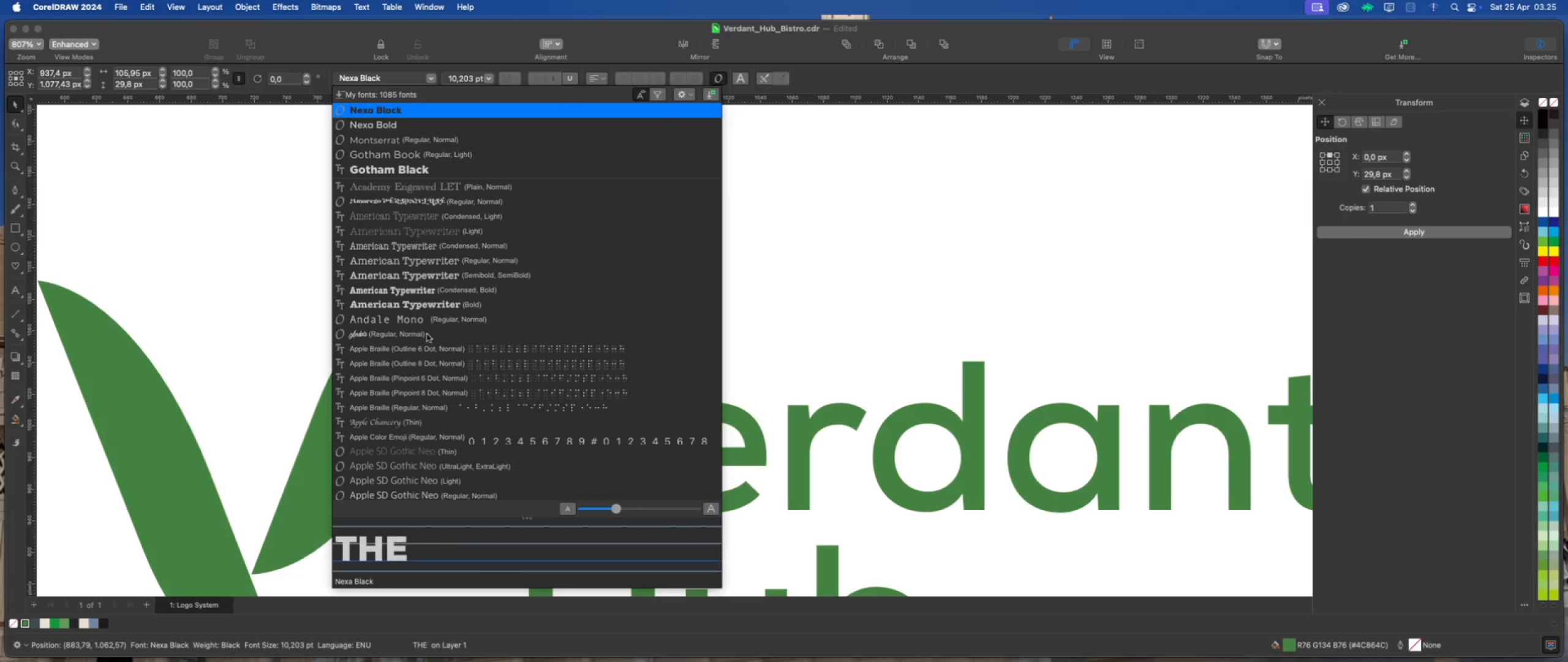 
scroll: coordinate [548, 332], scroll_direction: down, amount: 78.0
 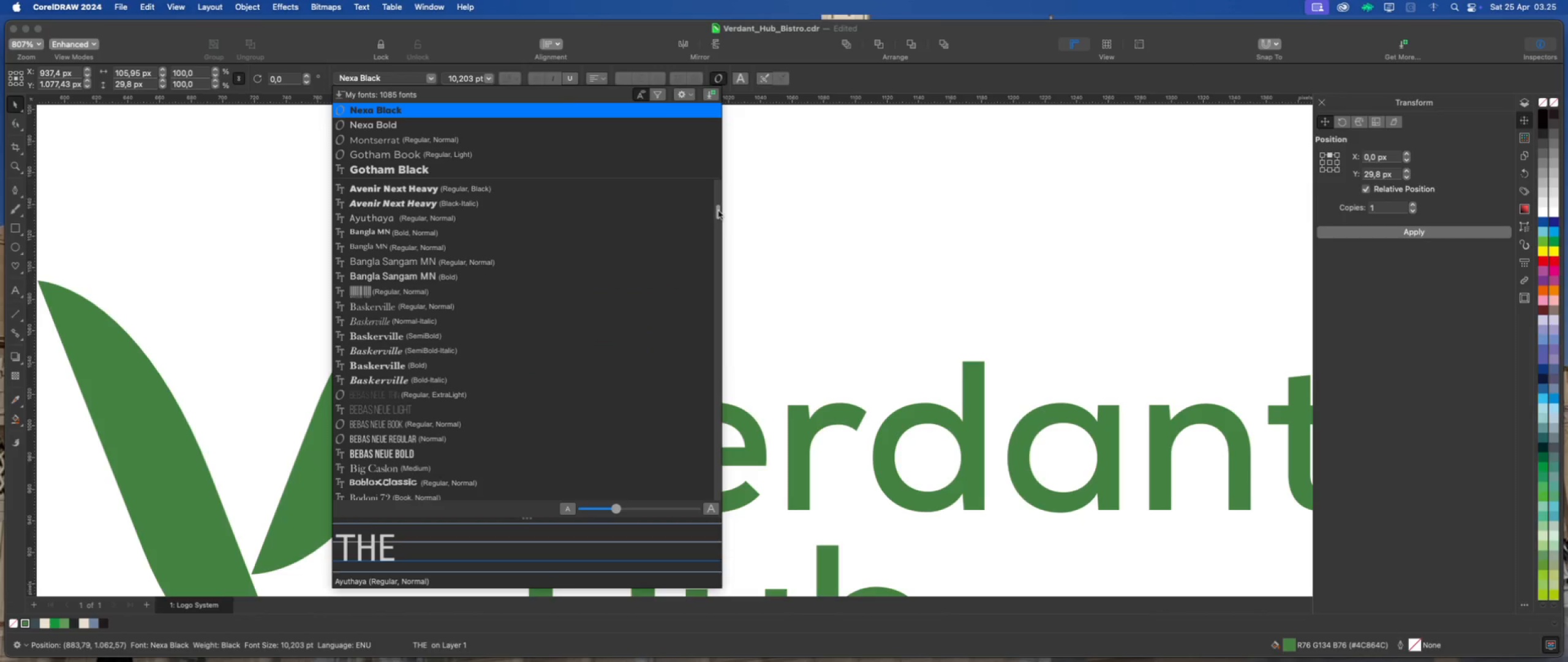 
left_click_drag(start_coordinate=[718, 211], to_coordinate=[714, 351])
 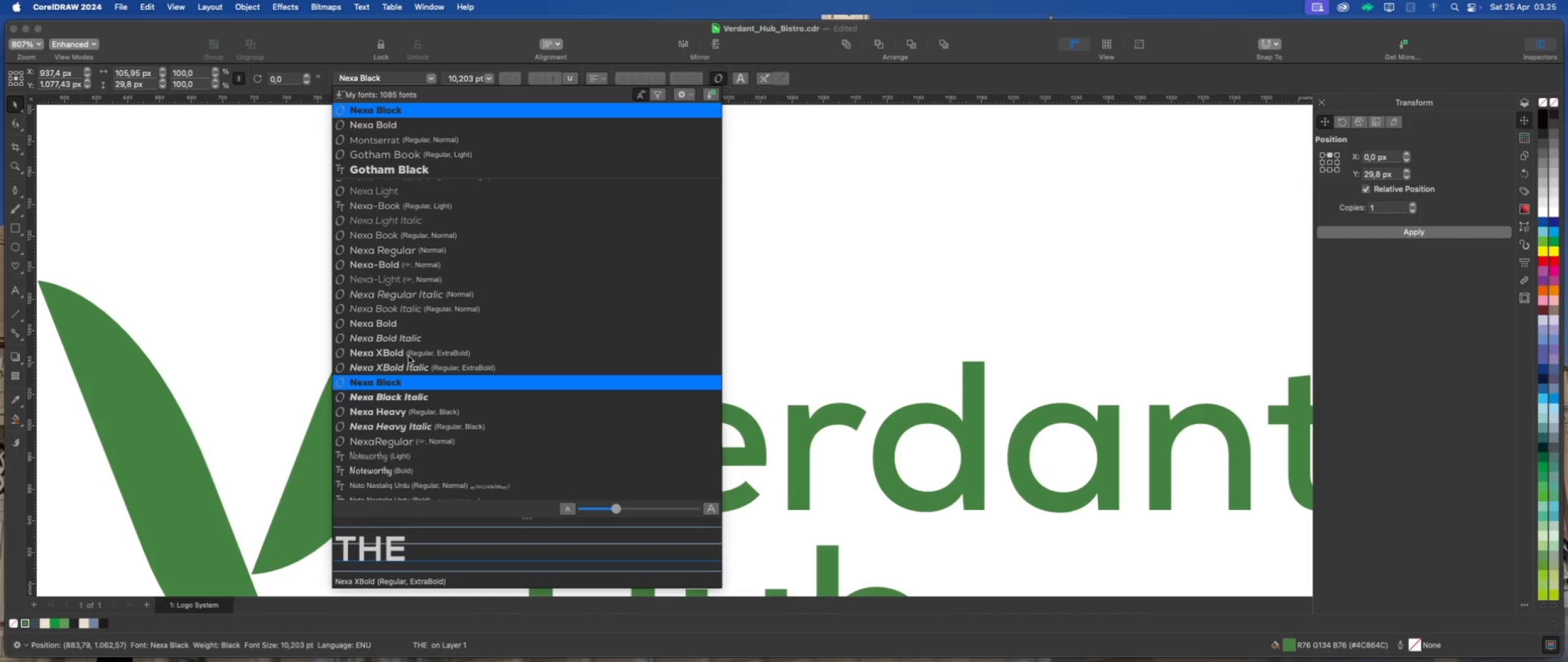 
left_click([409, 354])
 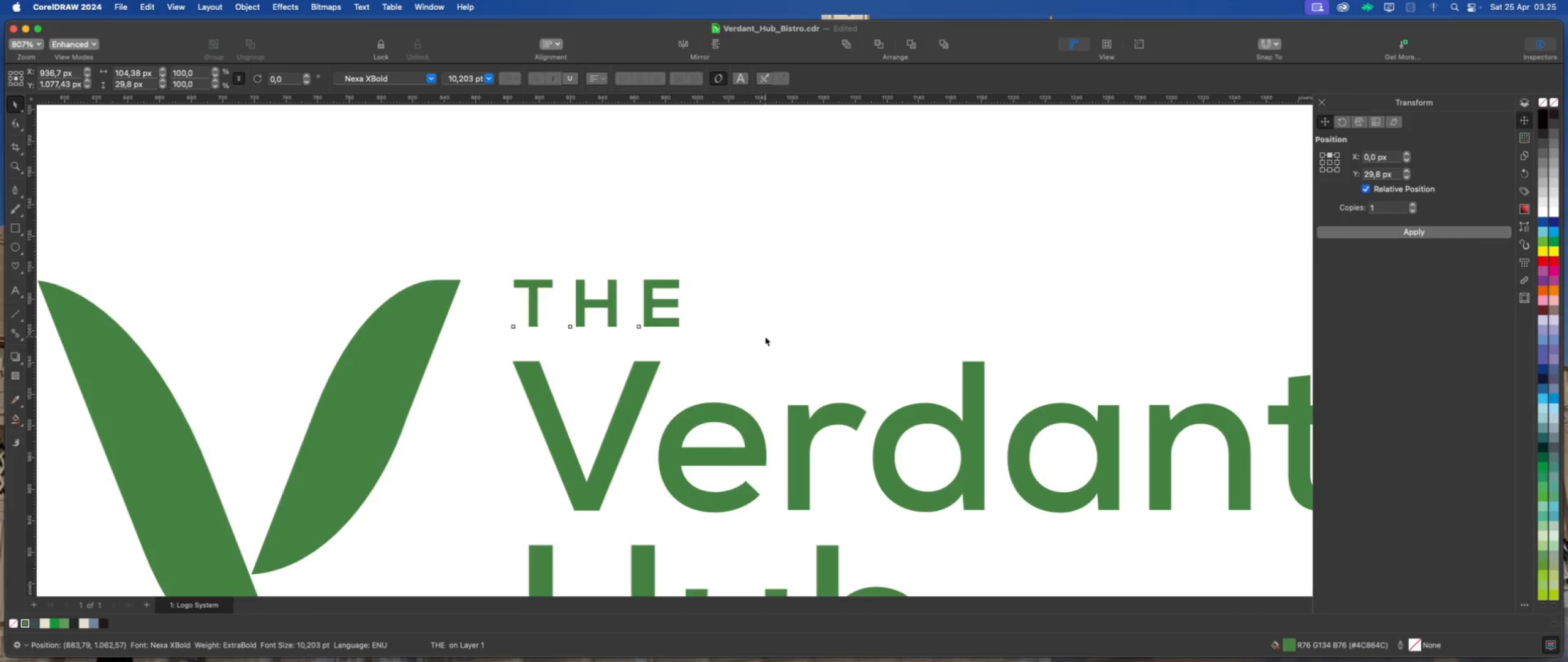 
scroll: coordinate [585, 264], scroll_direction: down, amount: 5.0
 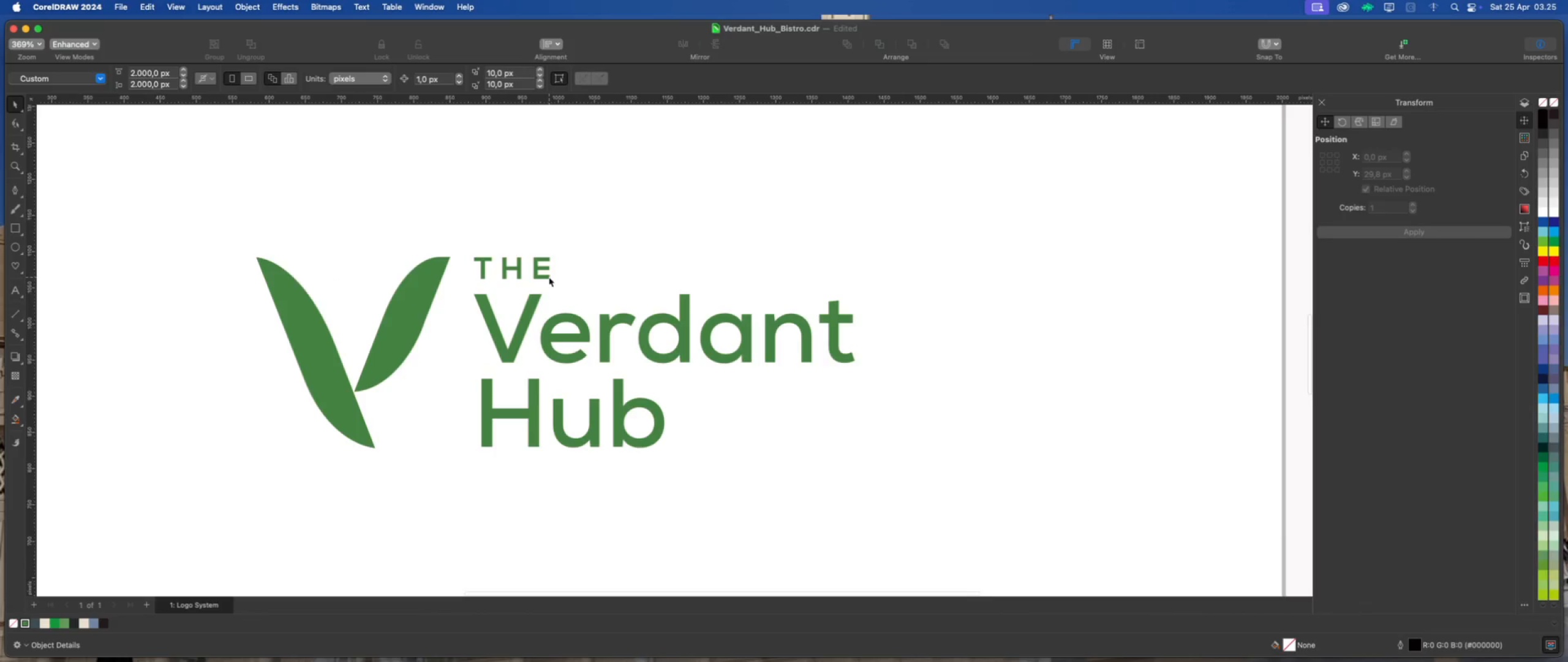 
left_click([549, 277])
 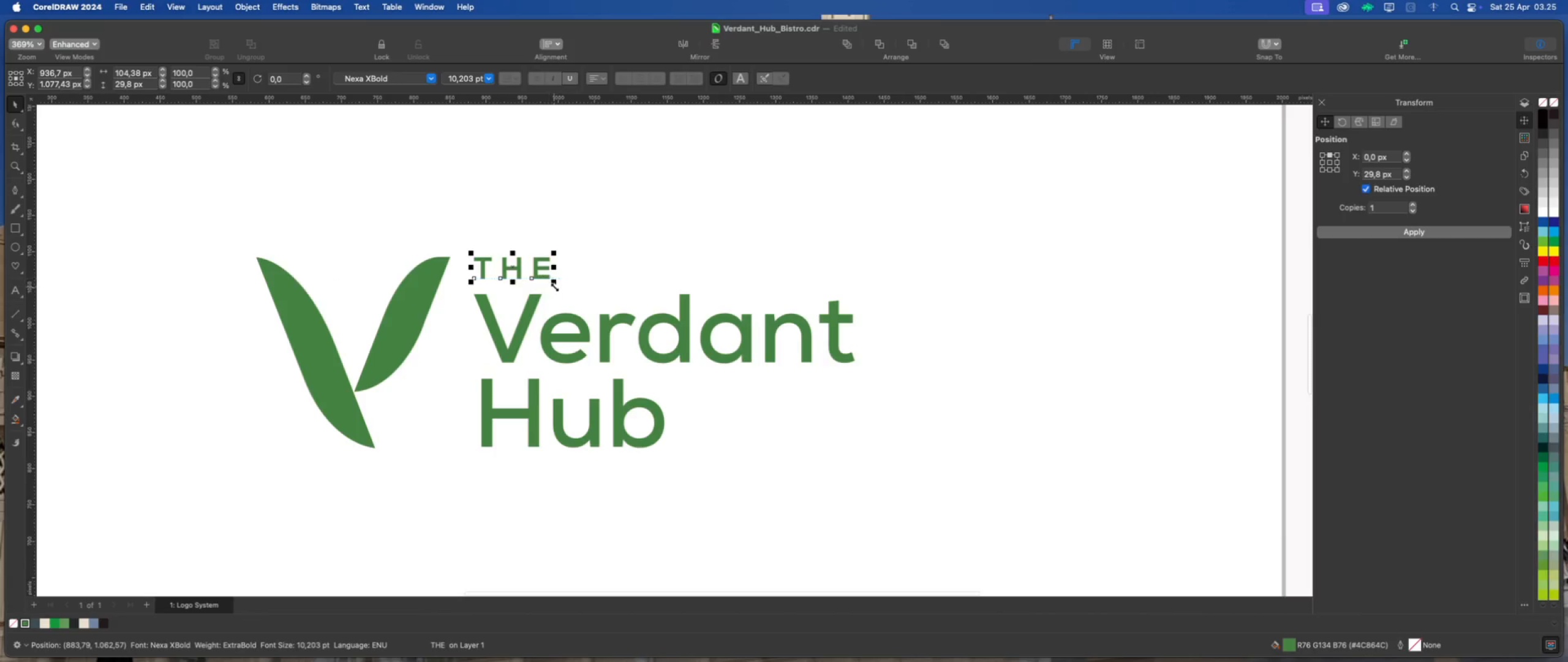 
scroll: coordinate [554, 287], scroll_direction: up, amount: 1.0
 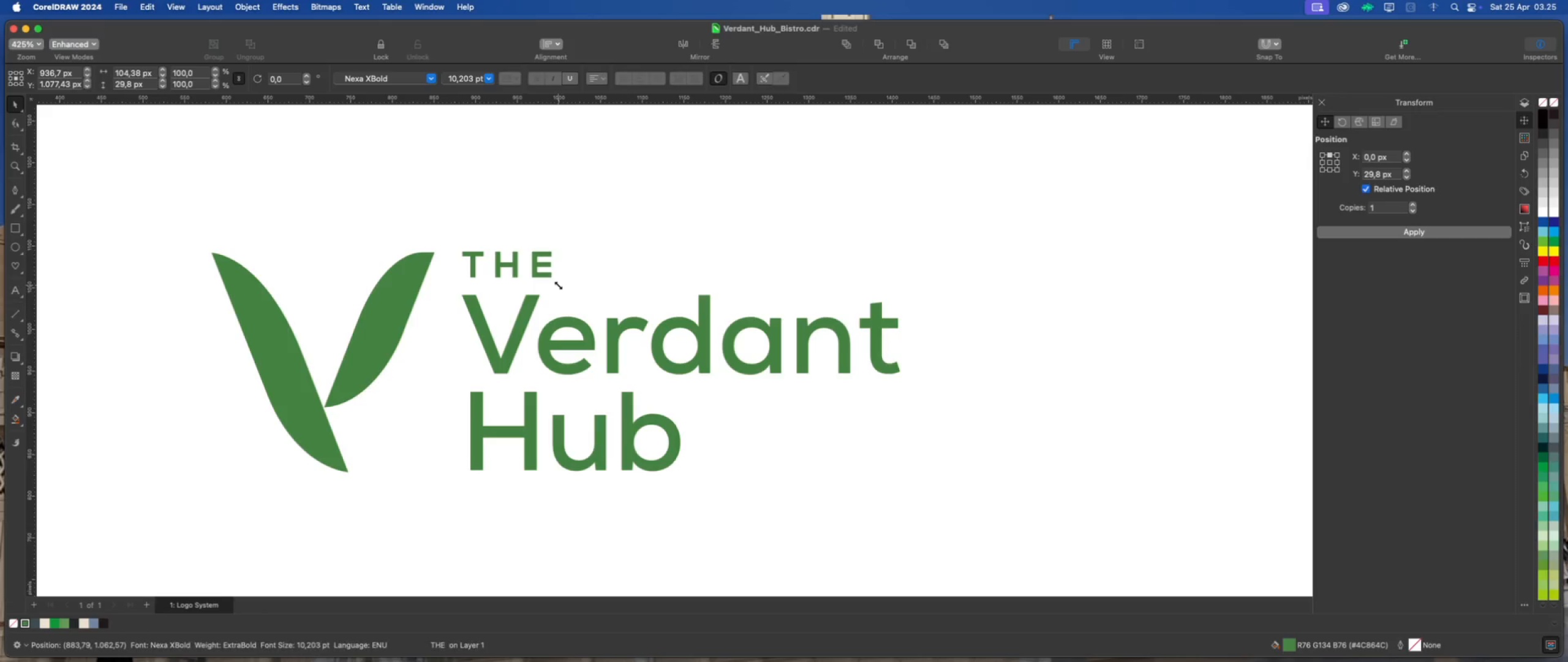 
left_click([636, 277])
 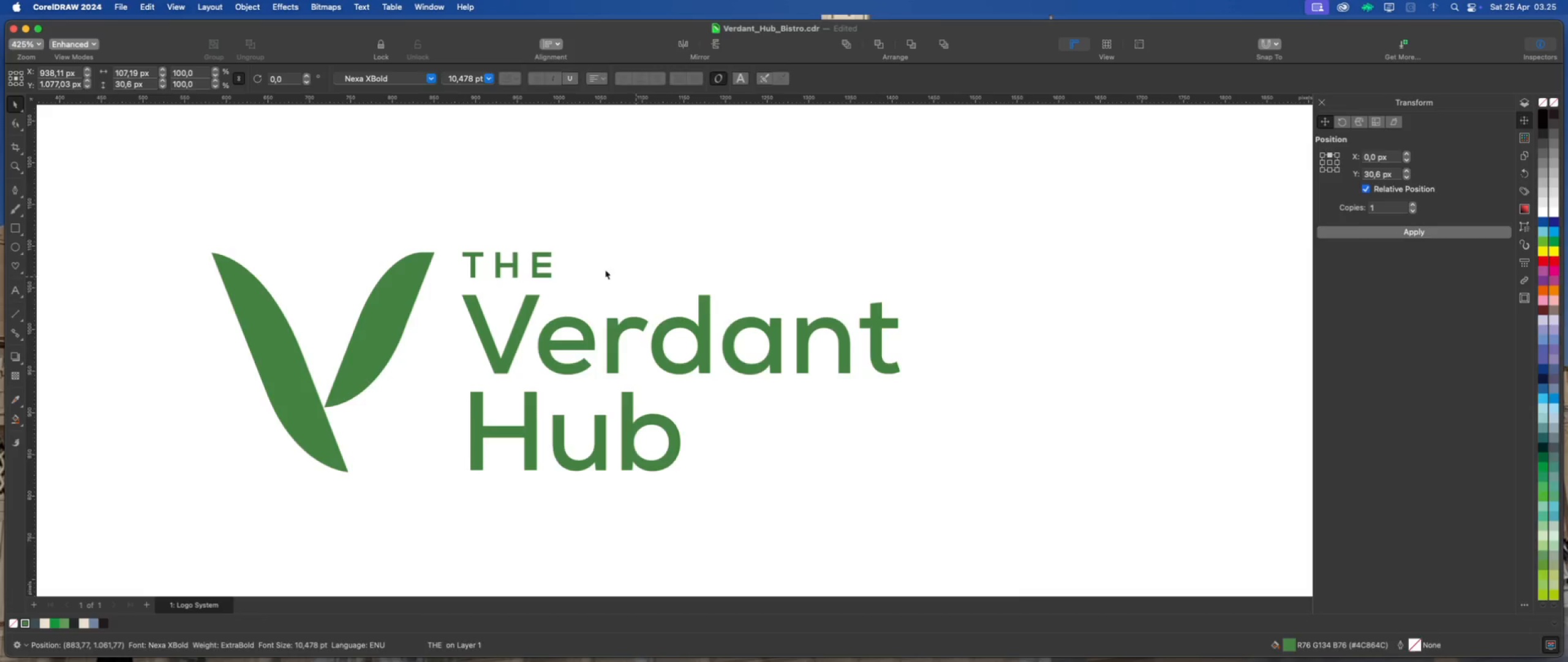 
scroll: coordinate [568, 268], scroll_direction: down, amount: 2.0
 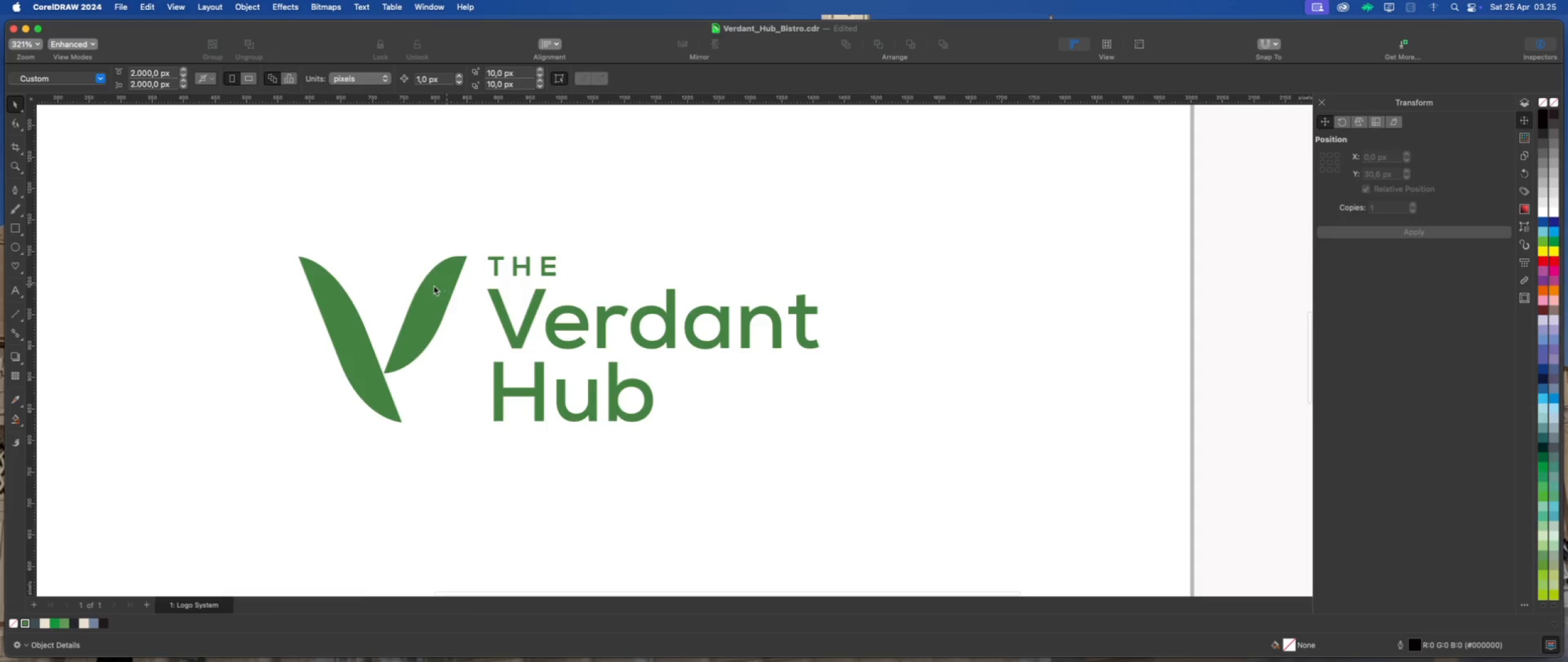 
left_click([430, 286])
 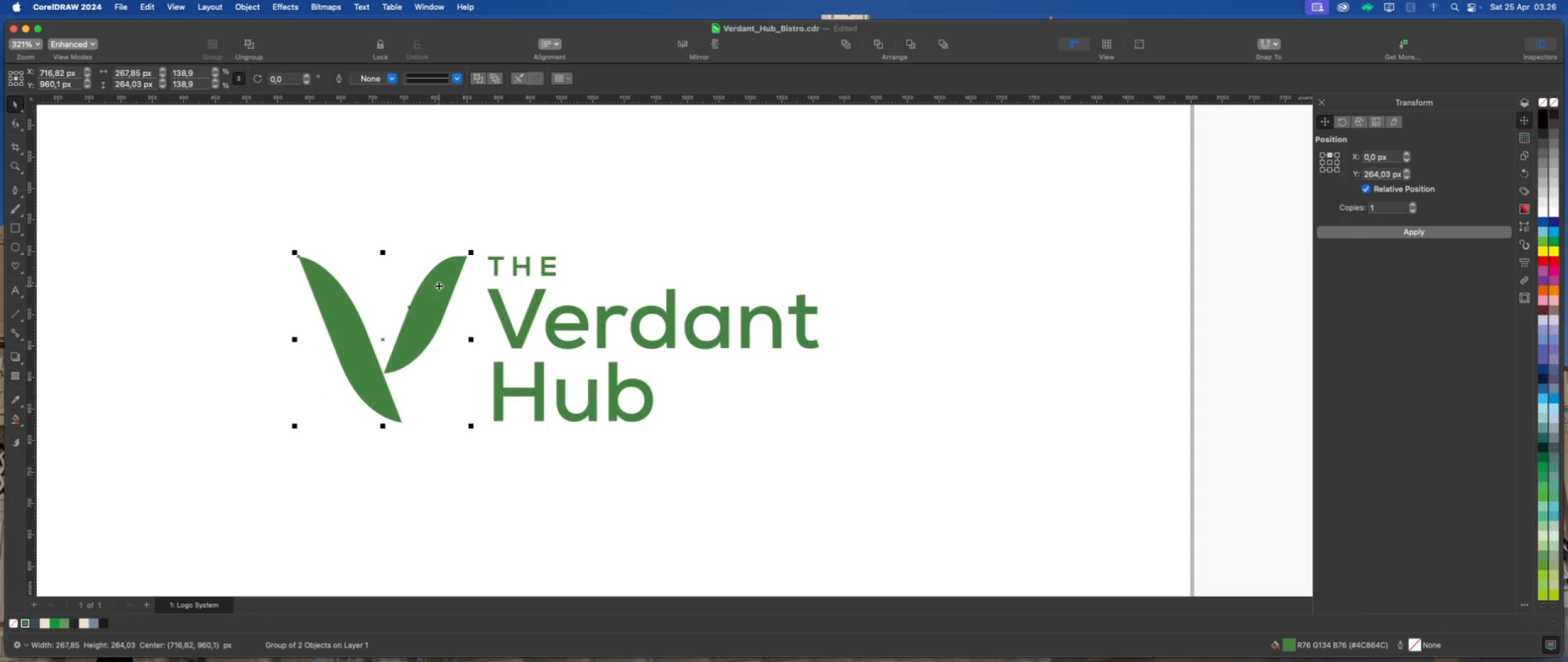 
left_click([644, 262])
 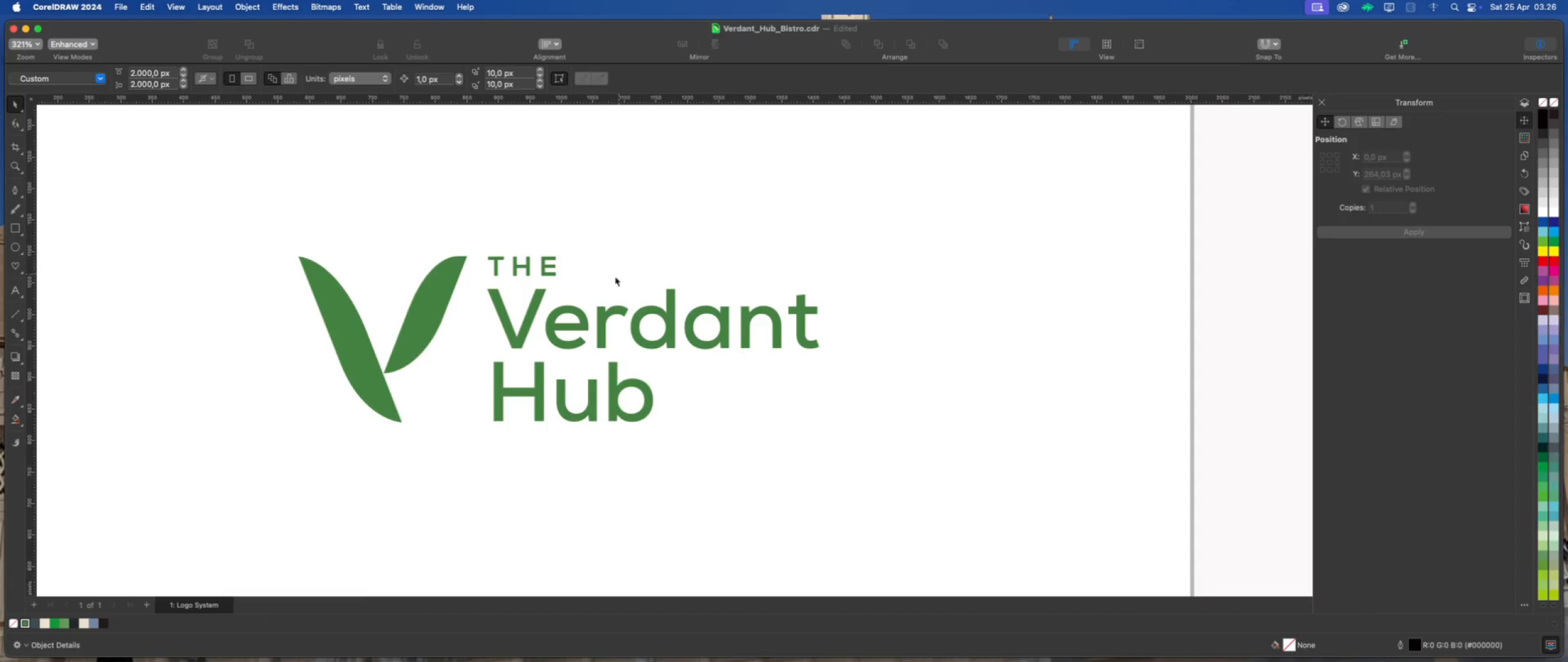 
scroll: coordinate [612, 359], scroll_direction: down, amount: 4.0
 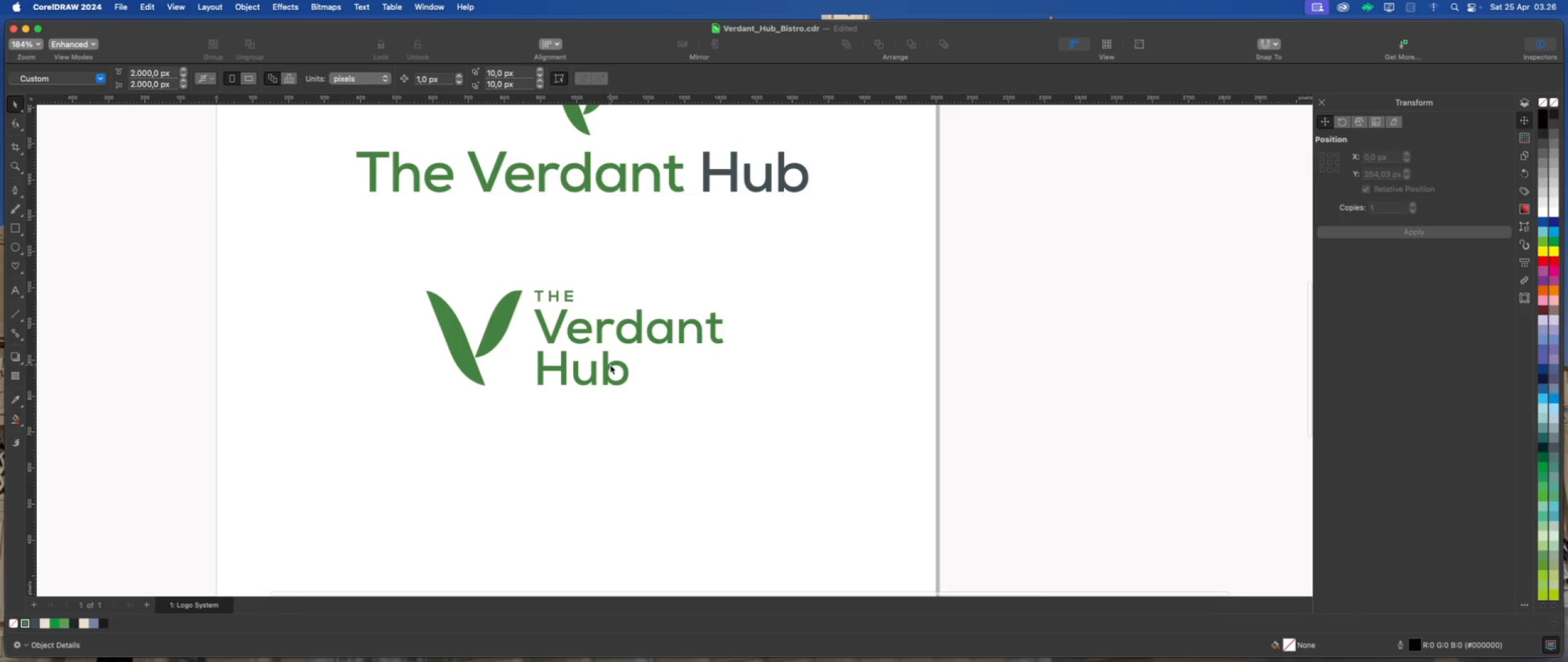 
left_click([607, 367])
 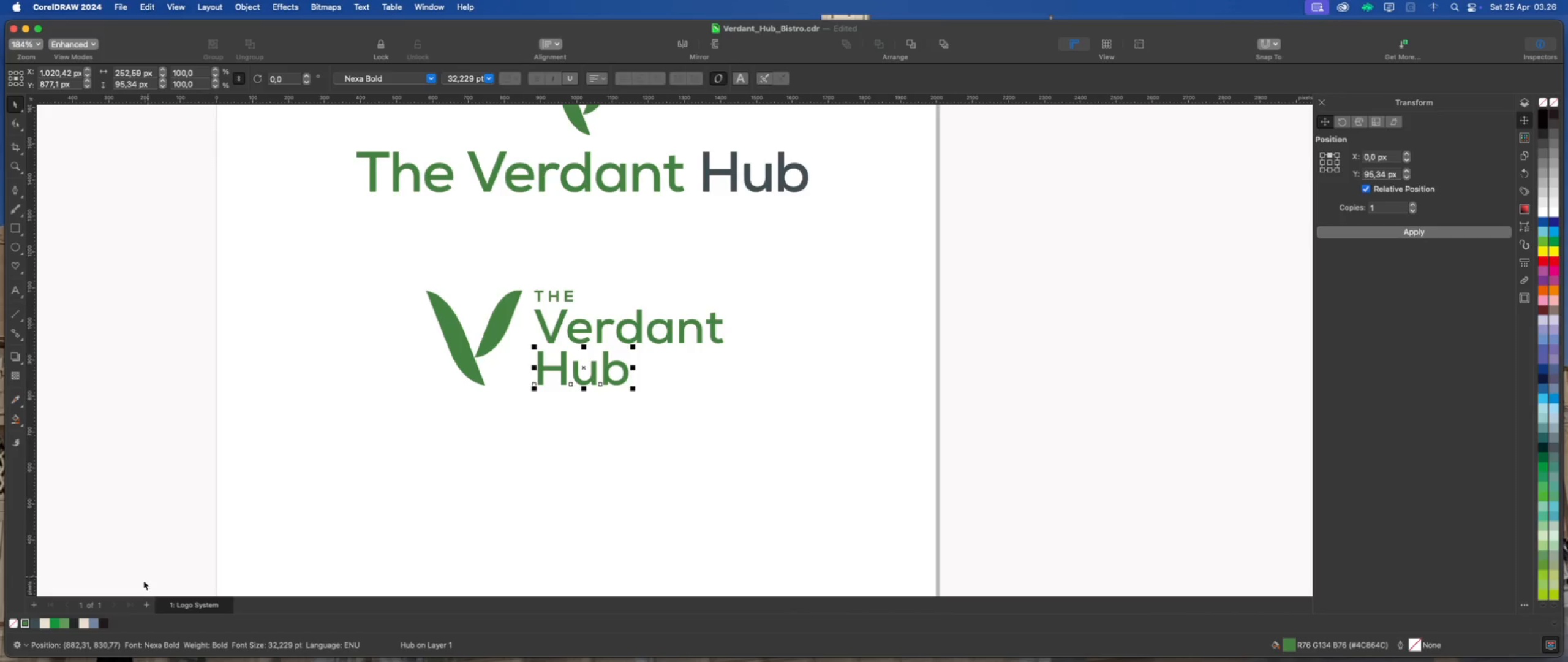 
left_click([35, 623])
 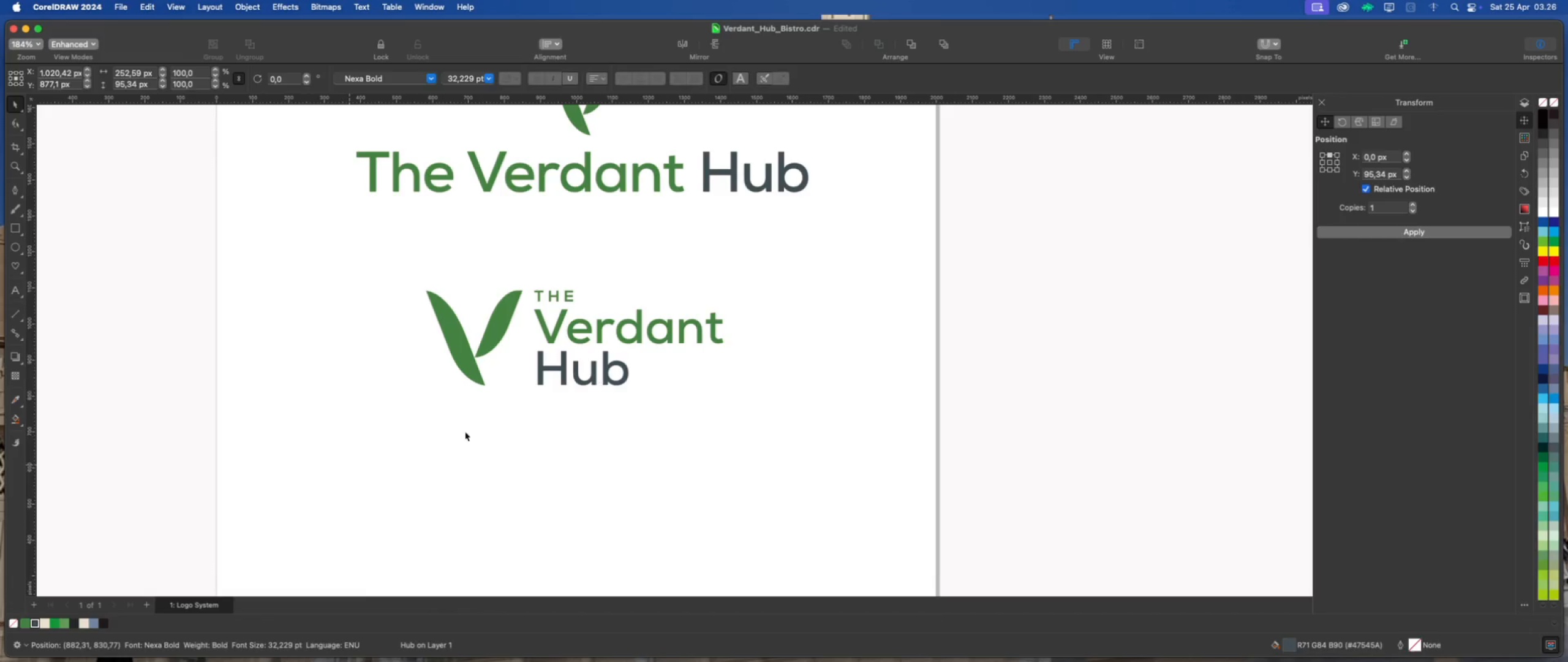 
scroll: coordinate [560, 419], scroll_direction: down, amount: 2.0
 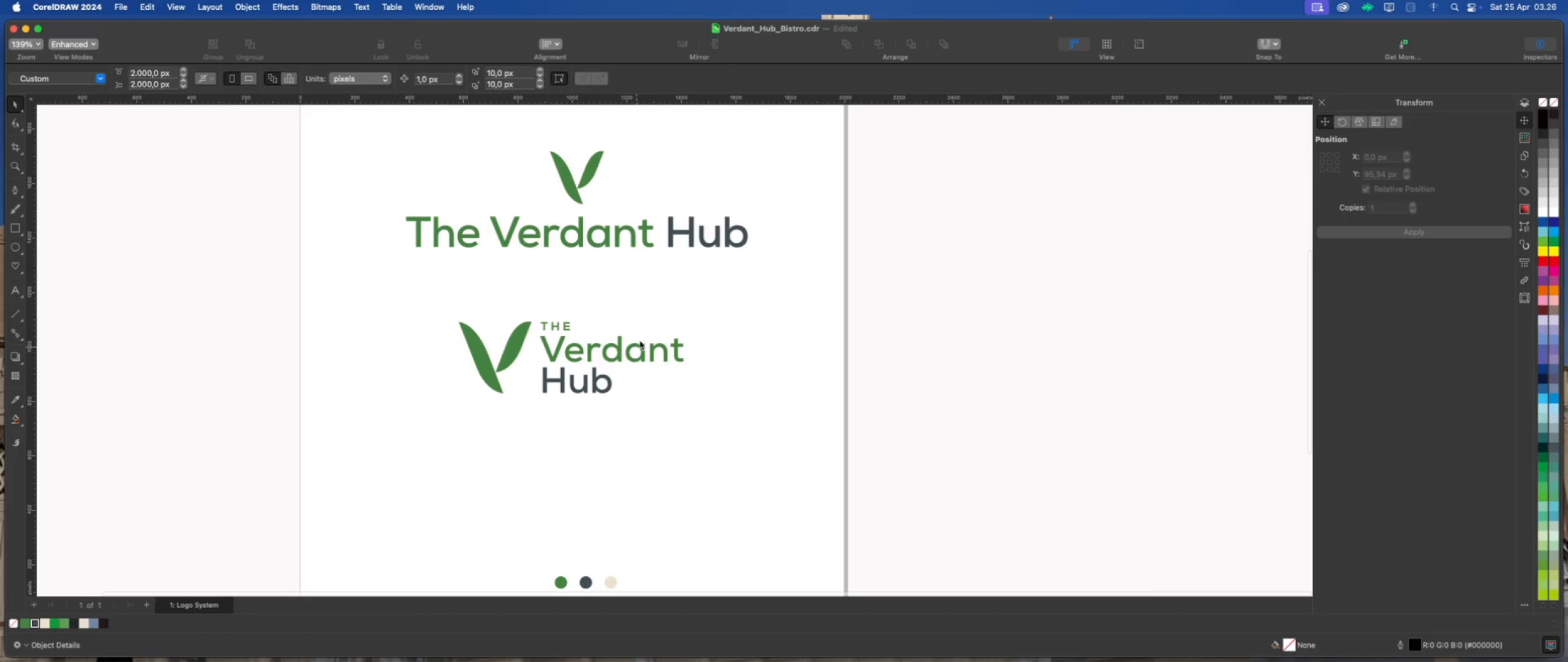 
left_click_drag(start_coordinate=[745, 306], to_coordinate=[431, 413])
 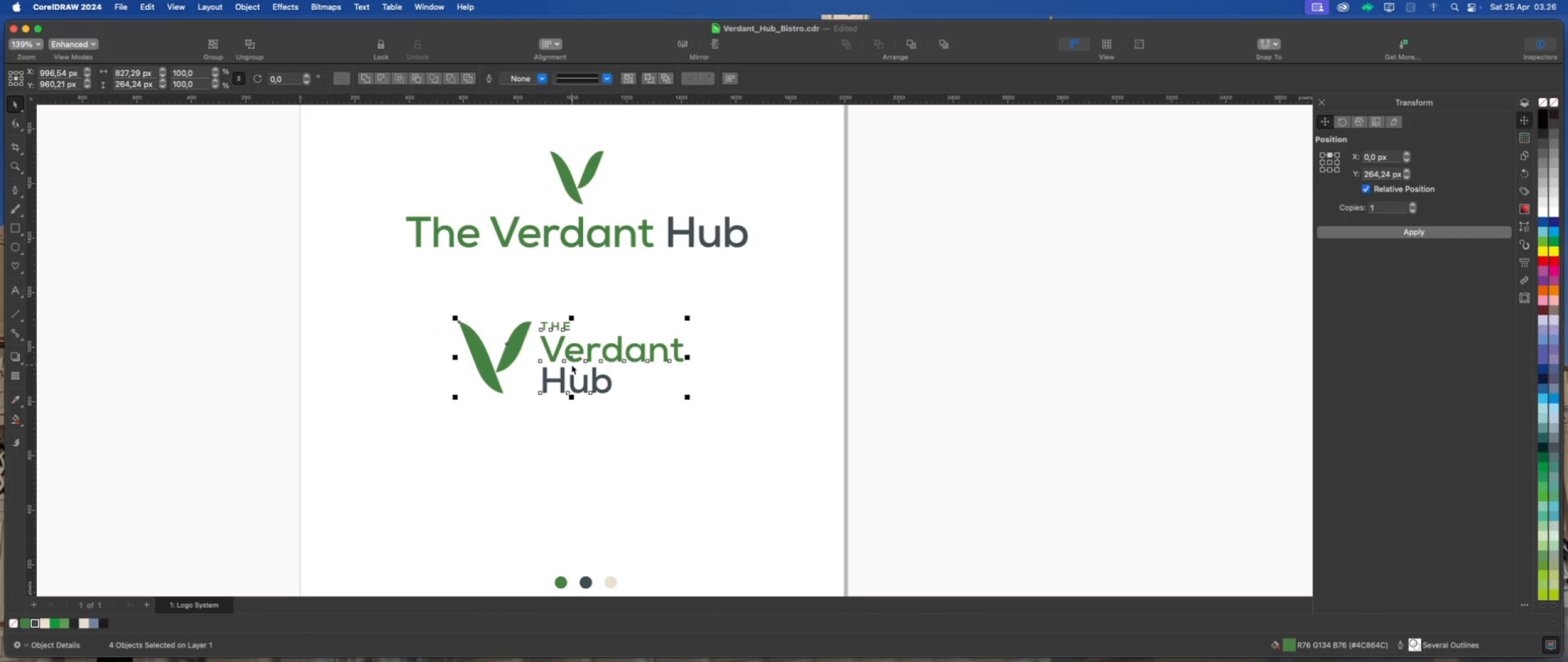 
left_click_drag(start_coordinate=[573, 359], to_coordinate=[586, 334])
 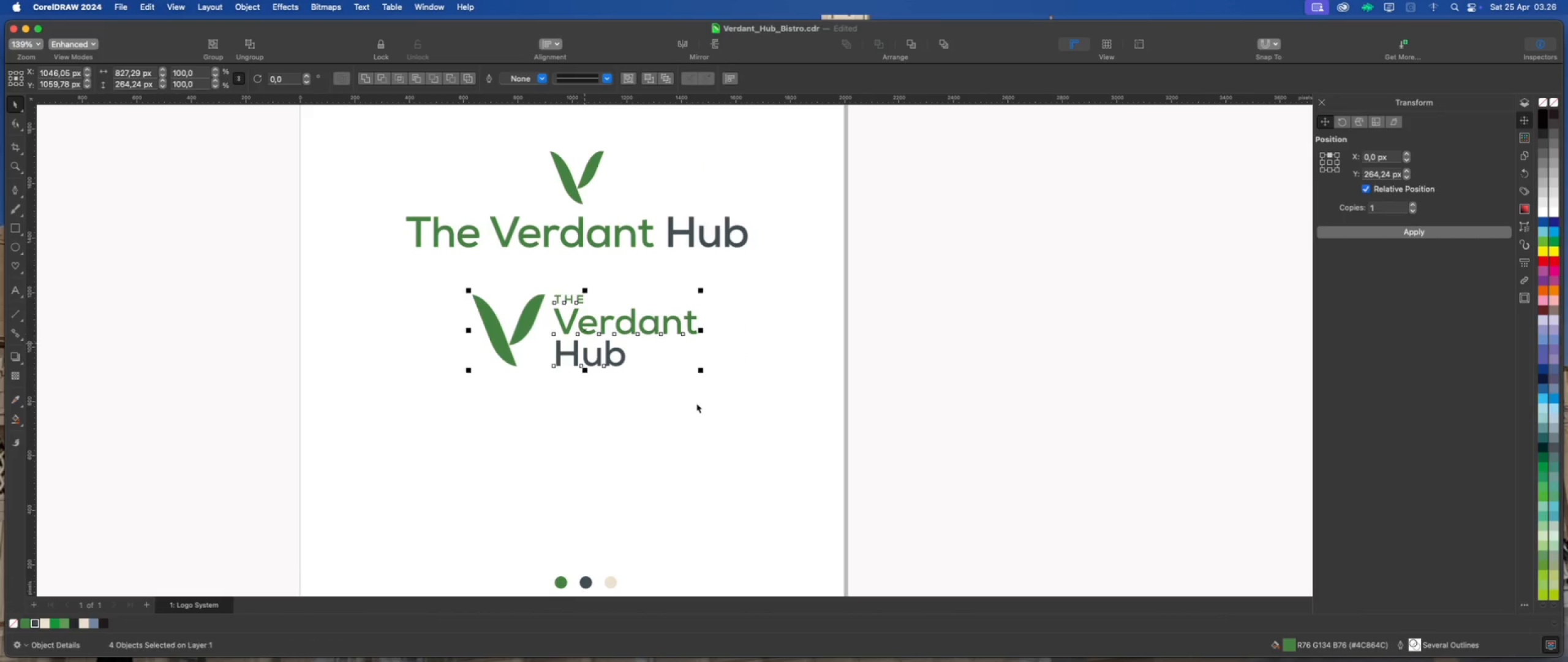 
left_click([696, 403])
 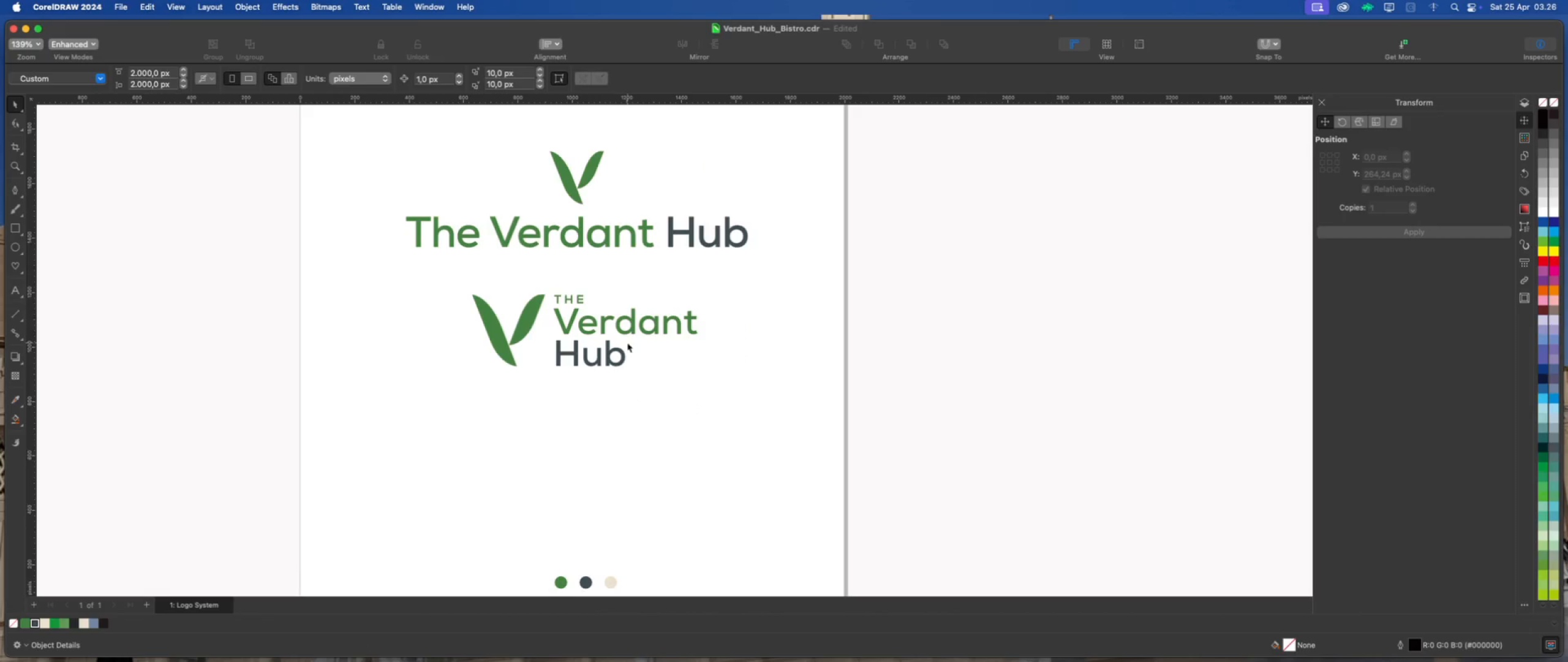 
scroll: coordinate [595, 312], scroll_direction: down, amount: 2.0
 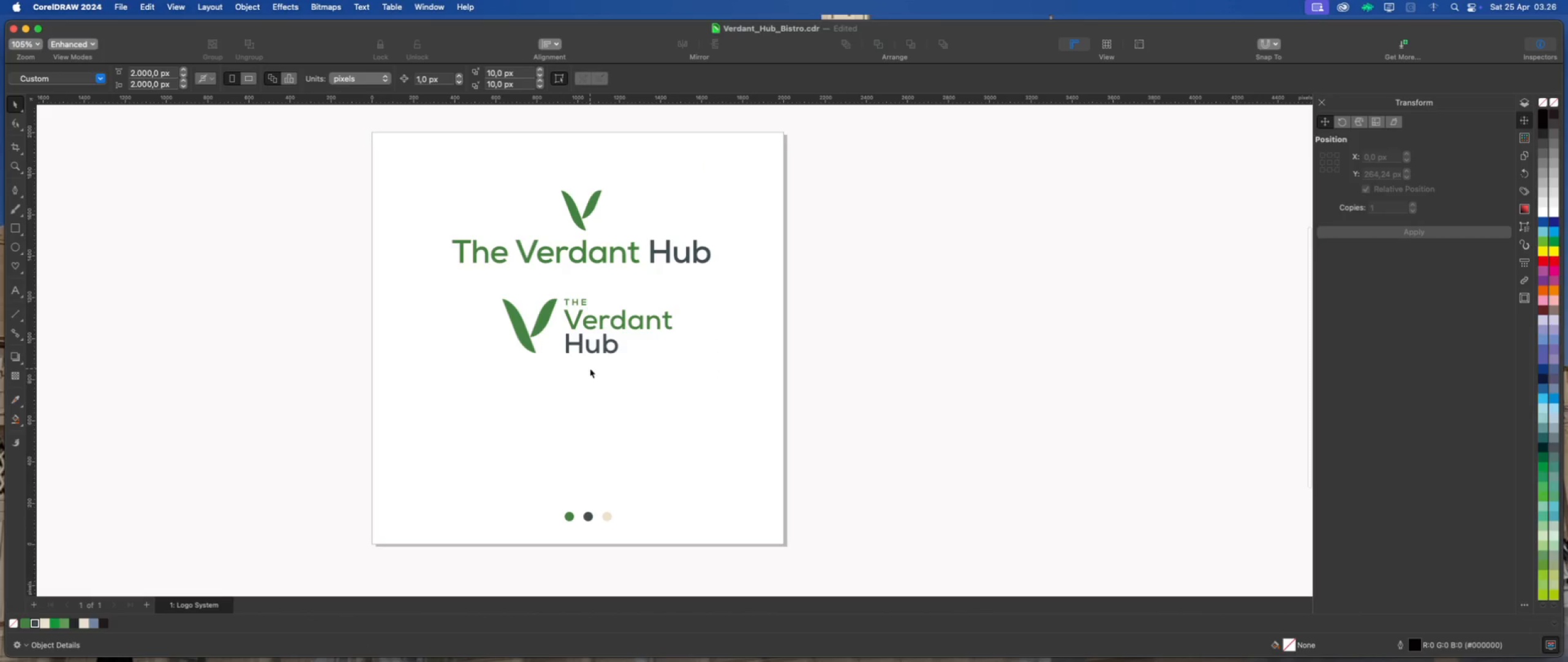 
scroll: coordinate [552, 373], scroll_direction: none, amount: 0.0
 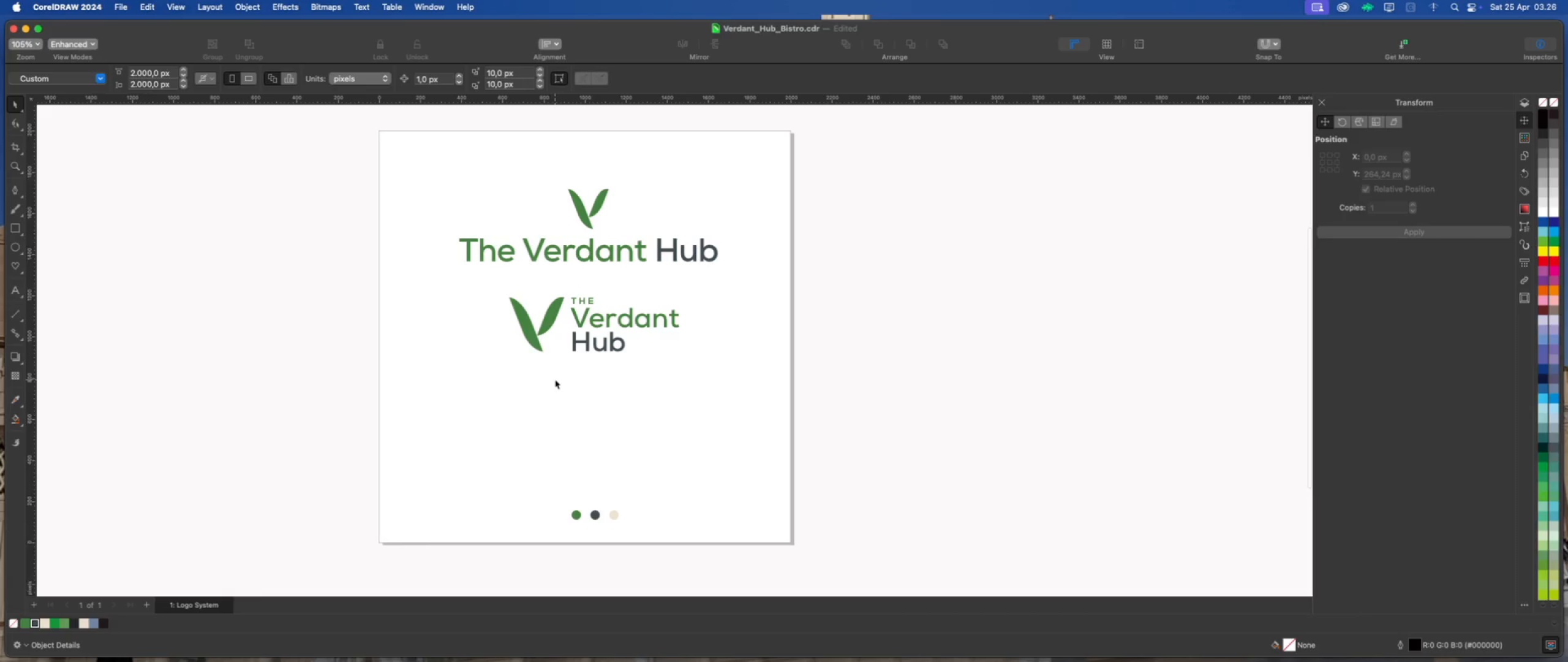 
scroll: coordinate [548, 372], scroll_direction: down, amount: 2.0
 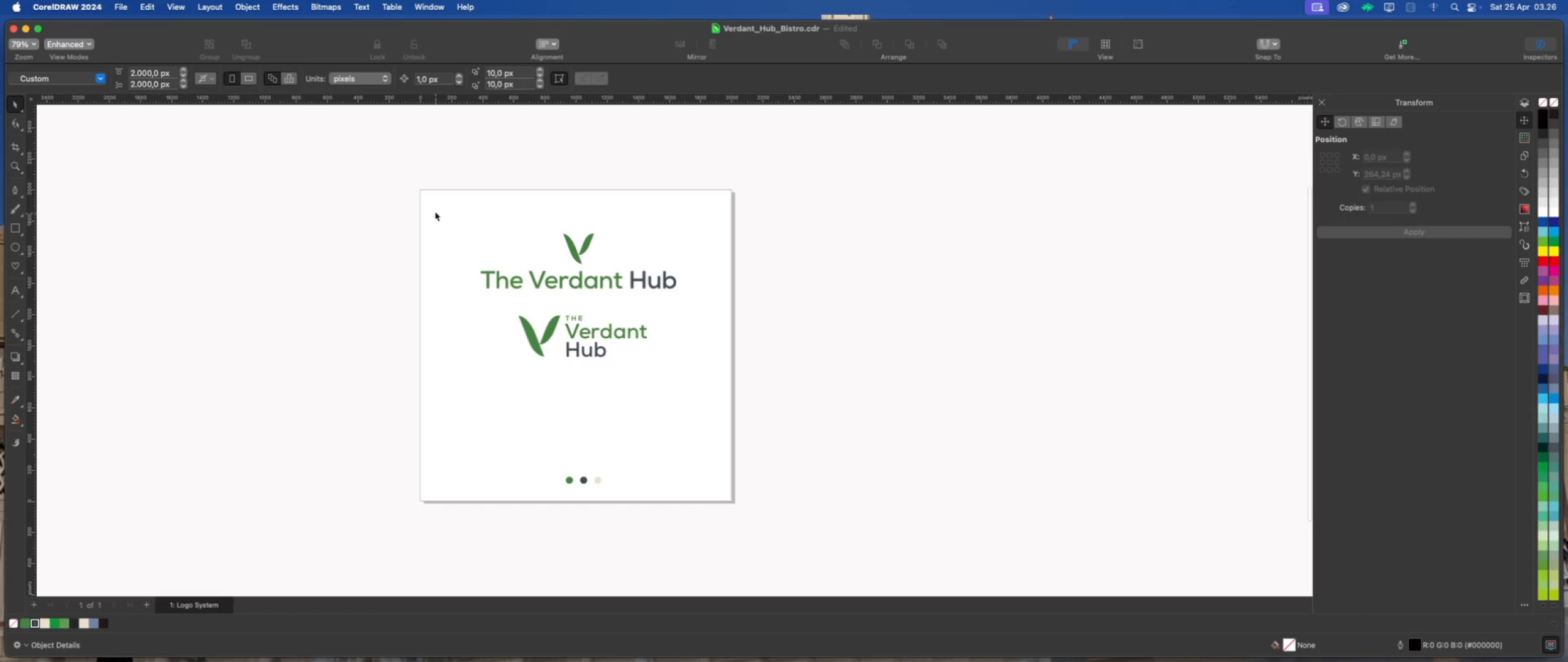 
left_click_drag(start_coordinate=[435, 204], to_coordinate=[698, 379])
 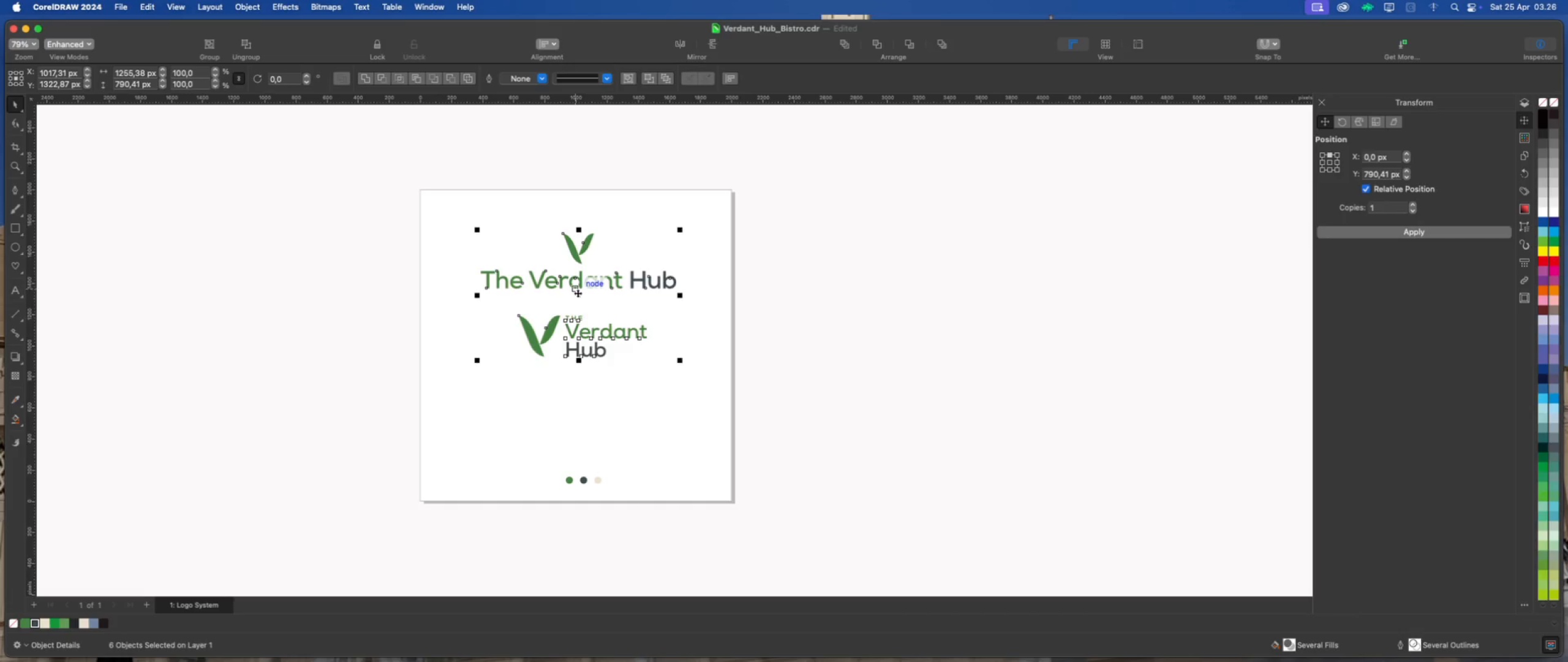 
left_click_drag(start_coordinate=[578, 294], to_coordinate=[578, 278])
 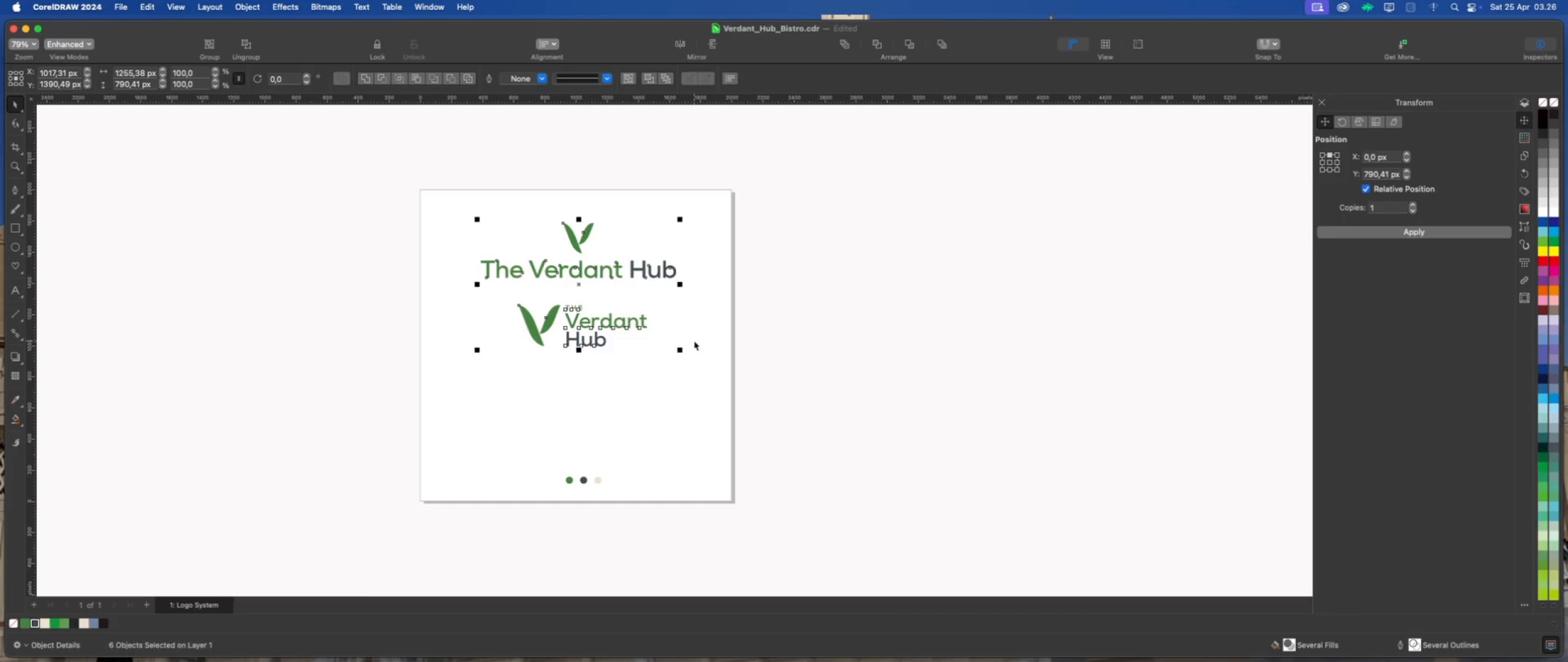 
hold_key(key=ShiftLeft, duration=1.1)
 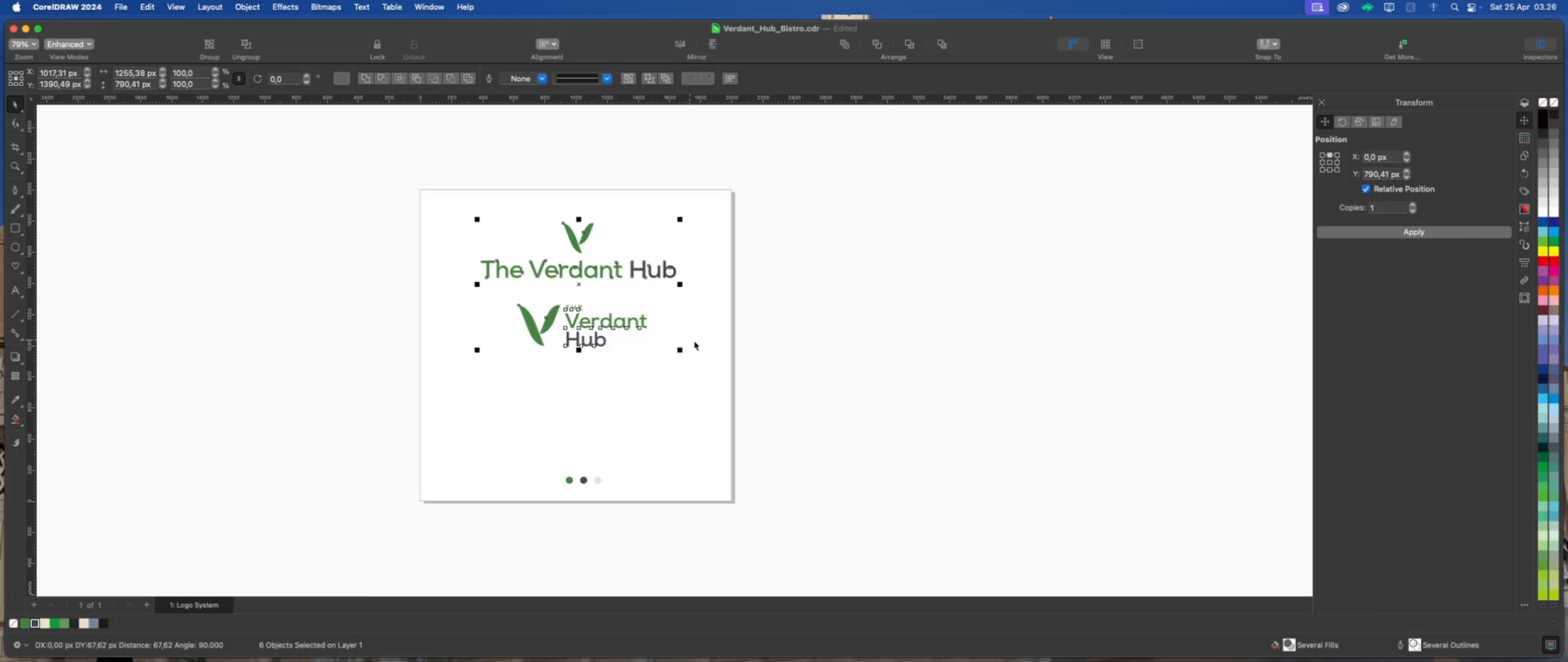 
left_click([694, 341])
 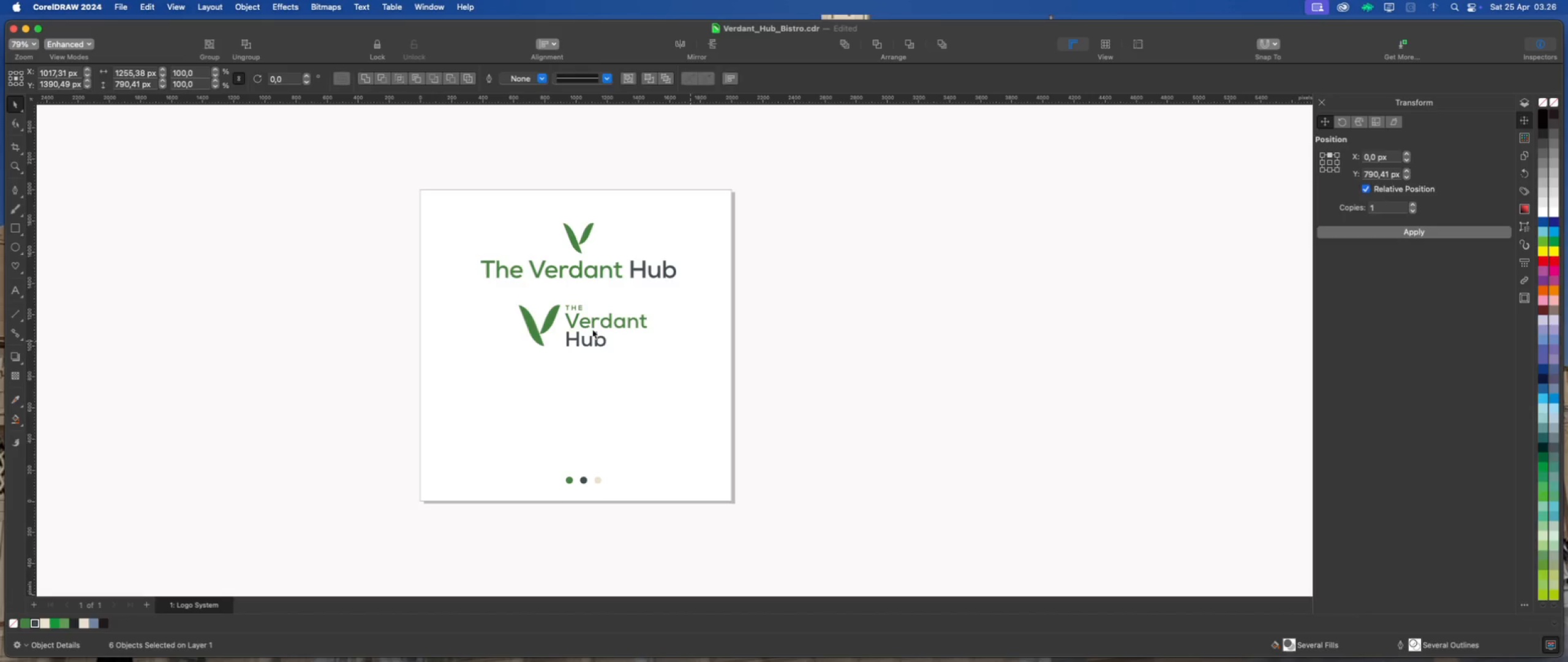 
scroll: coordinate [569, 326], scroll_direction: up, amount: 2.0
 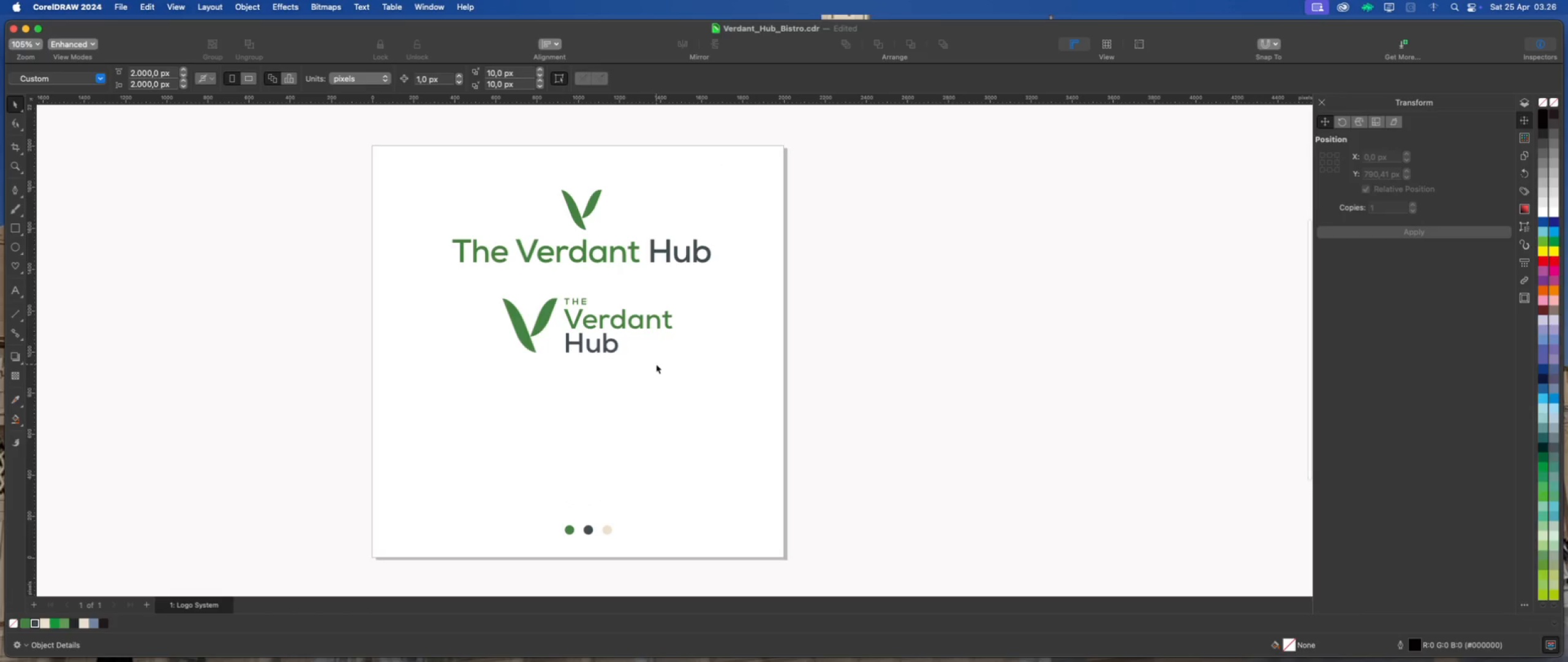 
left_click([657, 364])
 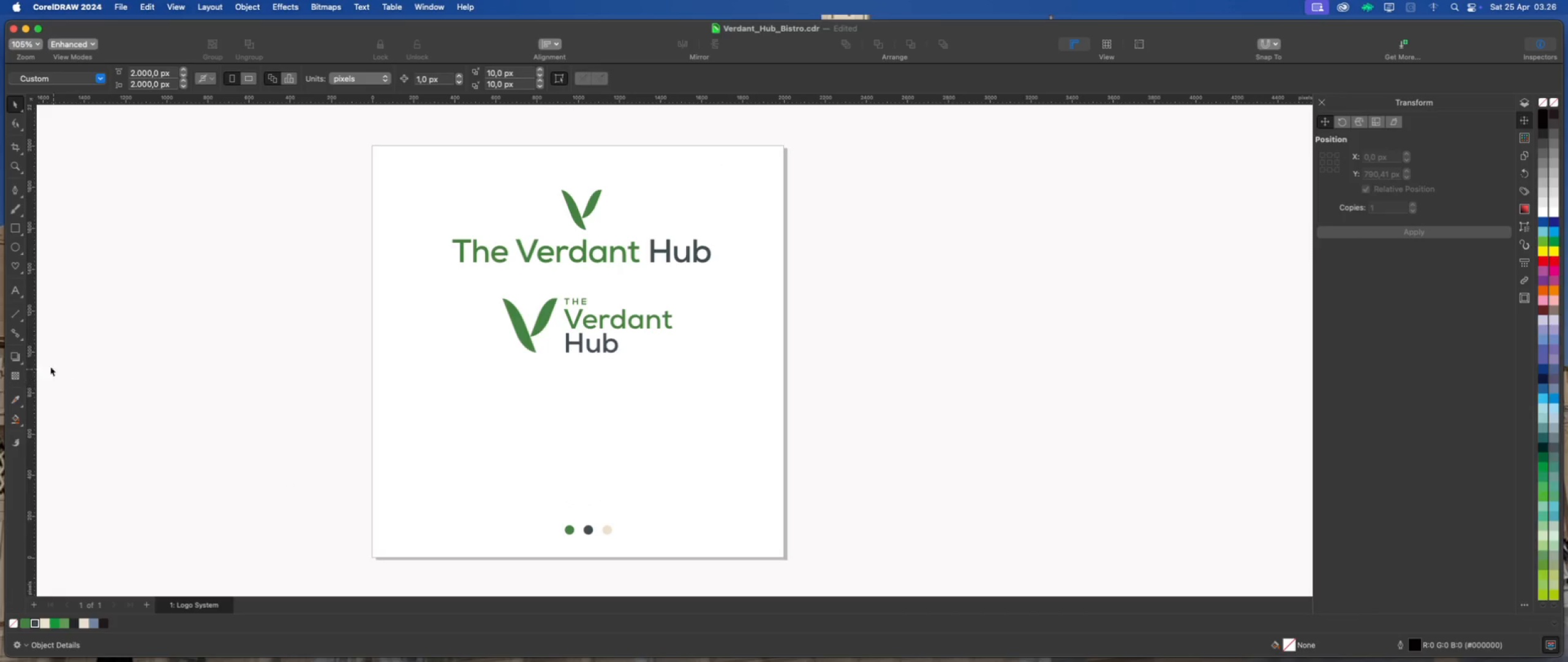 
left_click([535, 332])
 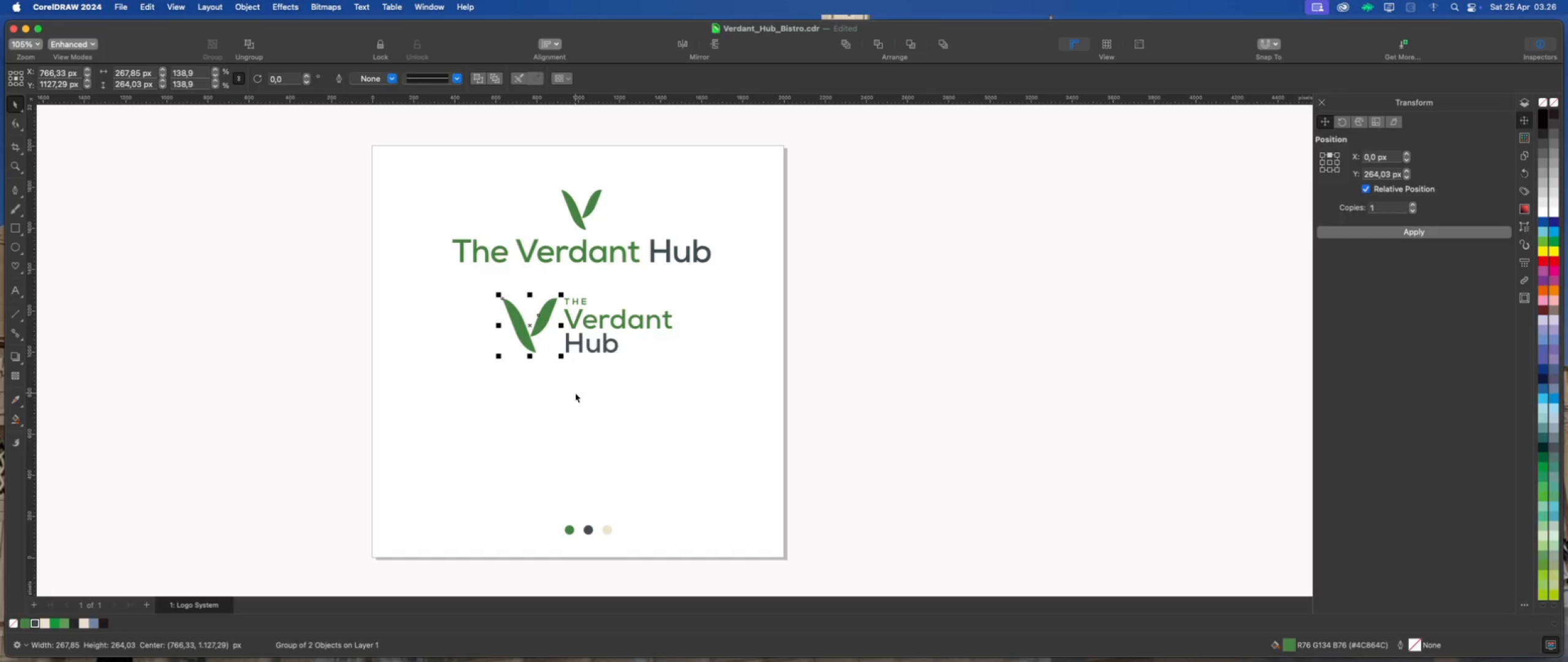 
key(Meta+D)
 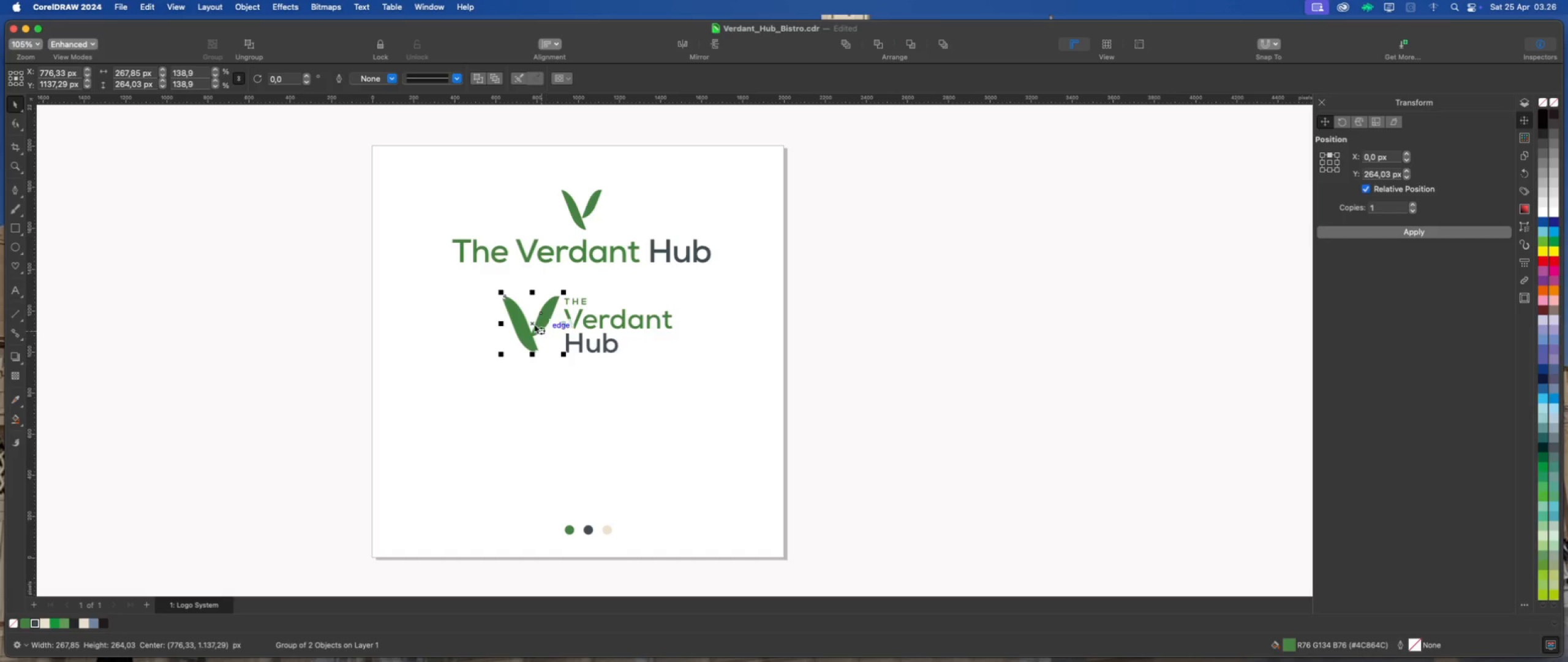 
left_click_drag(start_coordinate=[532, 323], to_coordinate=[587, 433])
 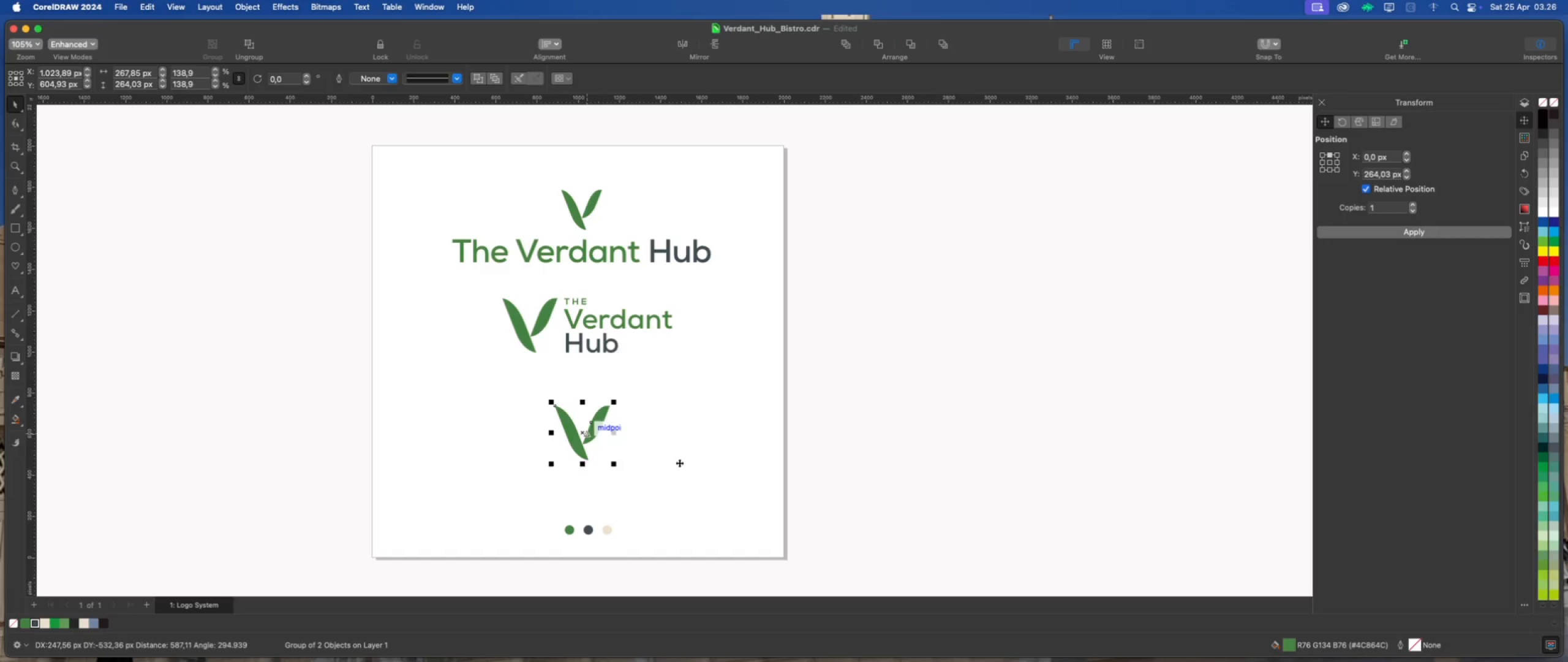 
left_click([679, 463])
 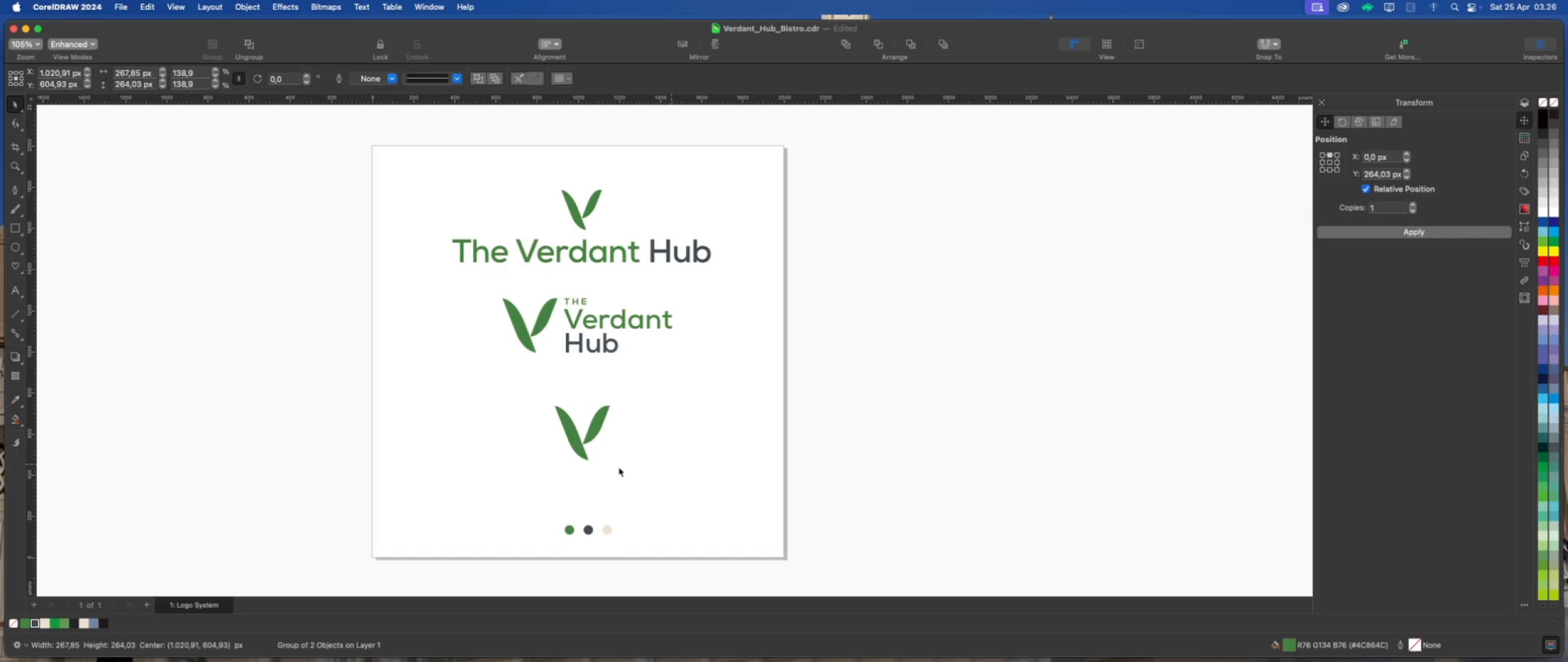 
scroll: coordinate [559, 461], scroll_direction: up, amount: 4.0
 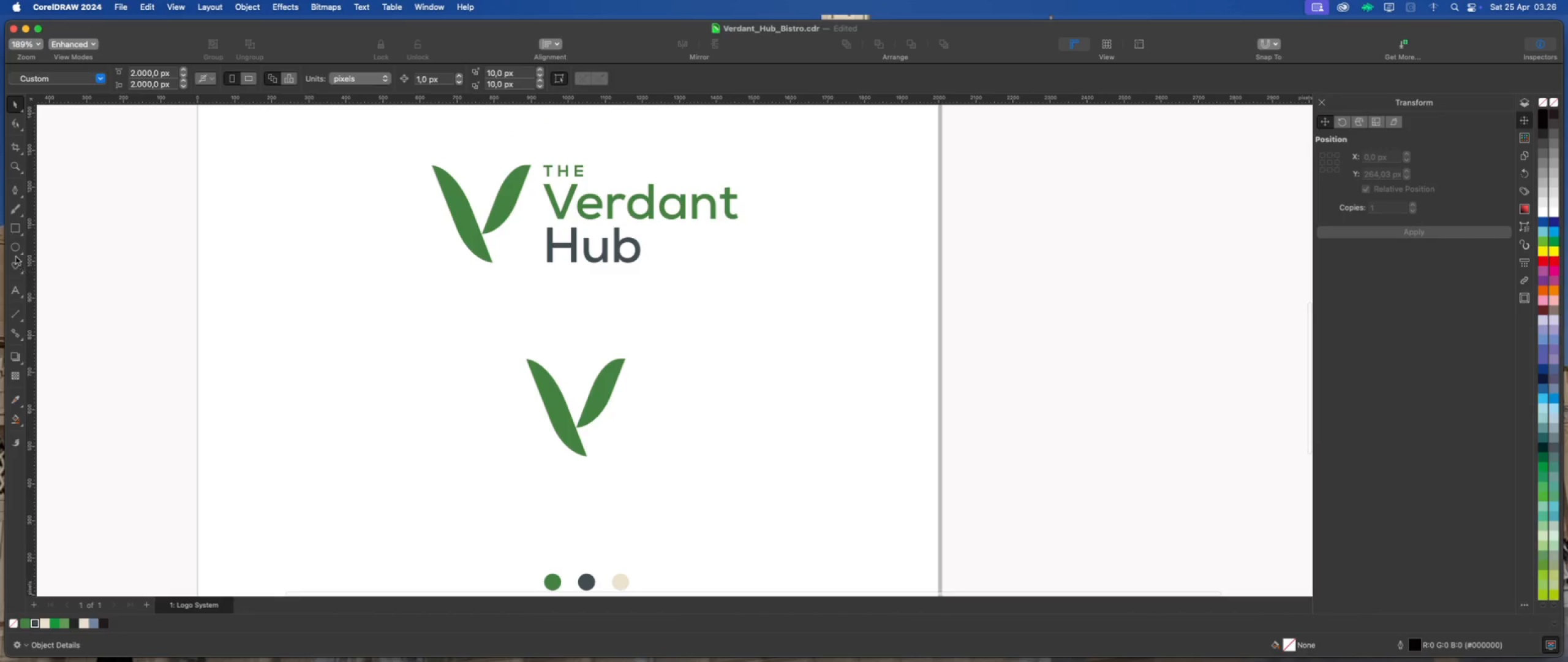 
left_click_drag(start_coordinate=[14, 249], to_coordinate=[15, 254])
 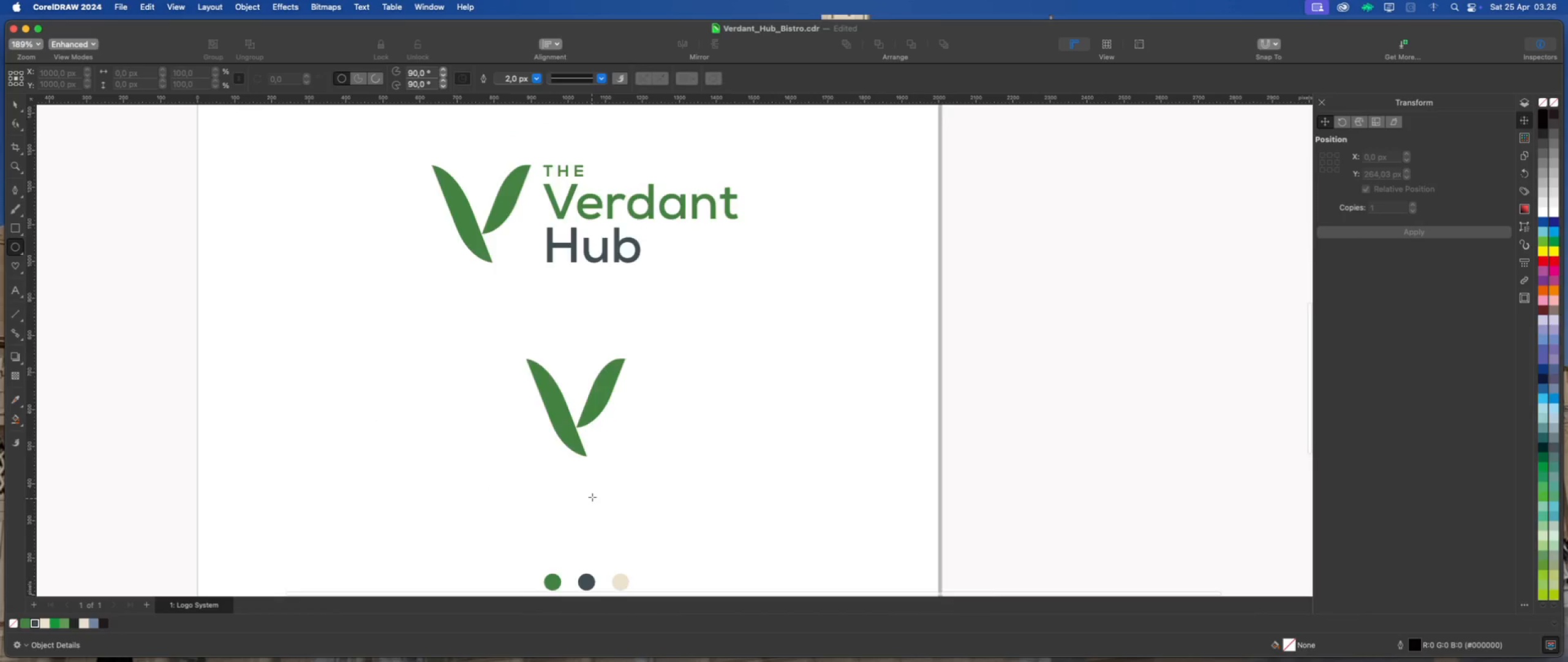 
hold_key(key=CommandLeft, duration=0.98)
 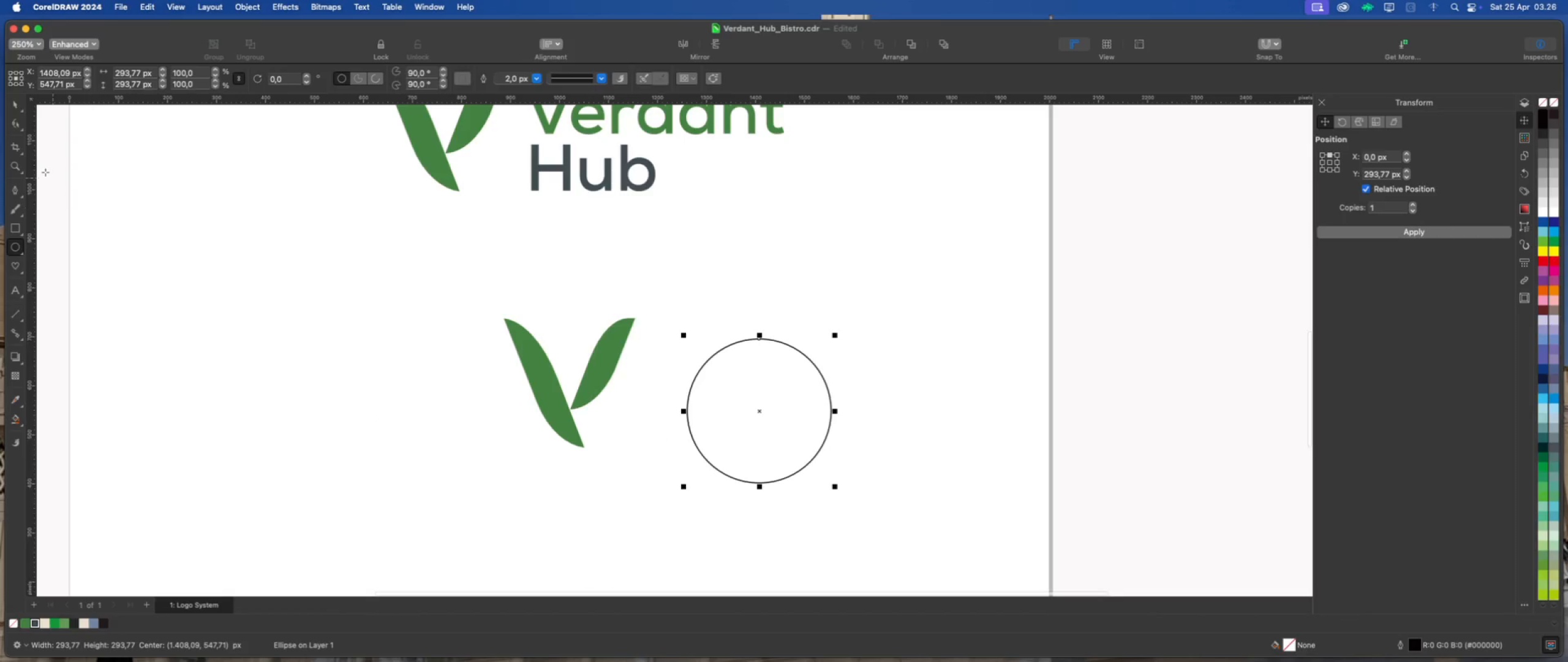 
scroll: coordinate [595, 482], scroll_direction: up, amount: 2.0
 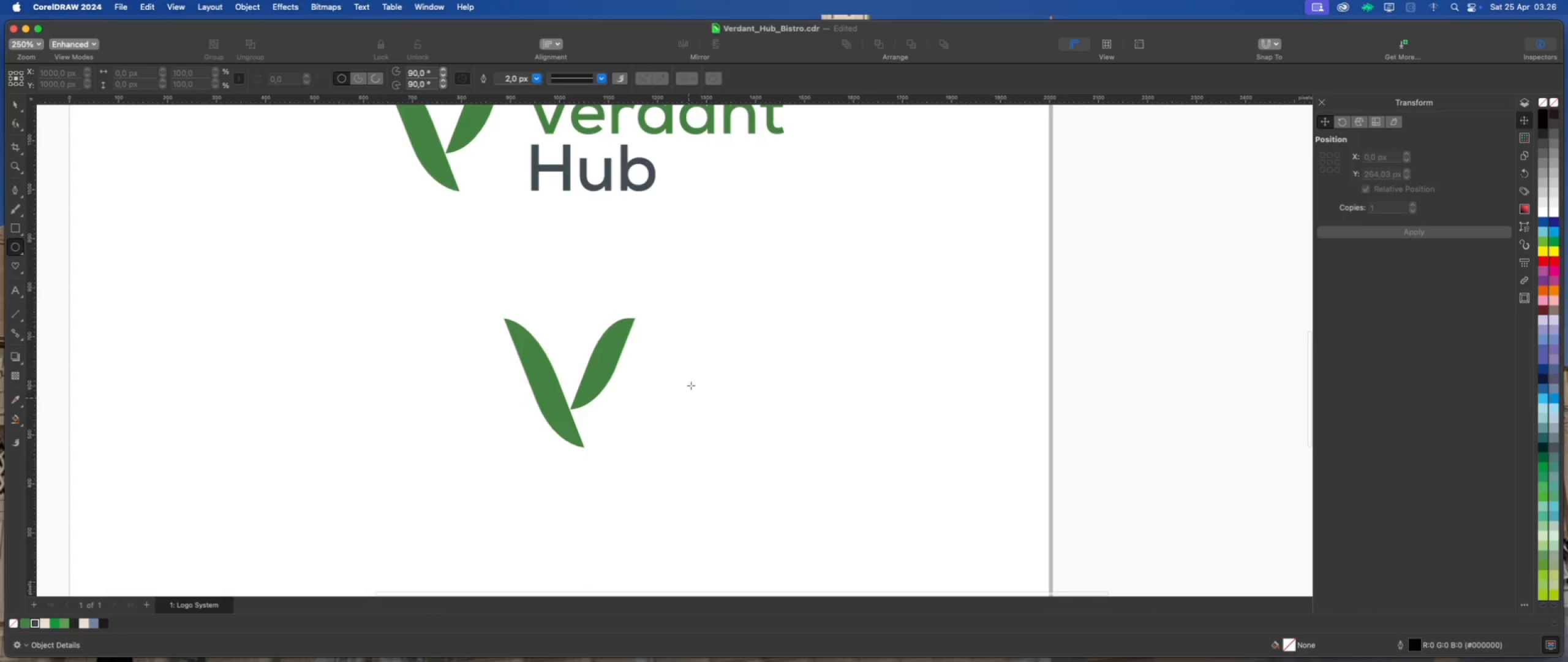 
left_click_drag(start_coordinate=[687, 339], to_coordinate=[786, 483])
 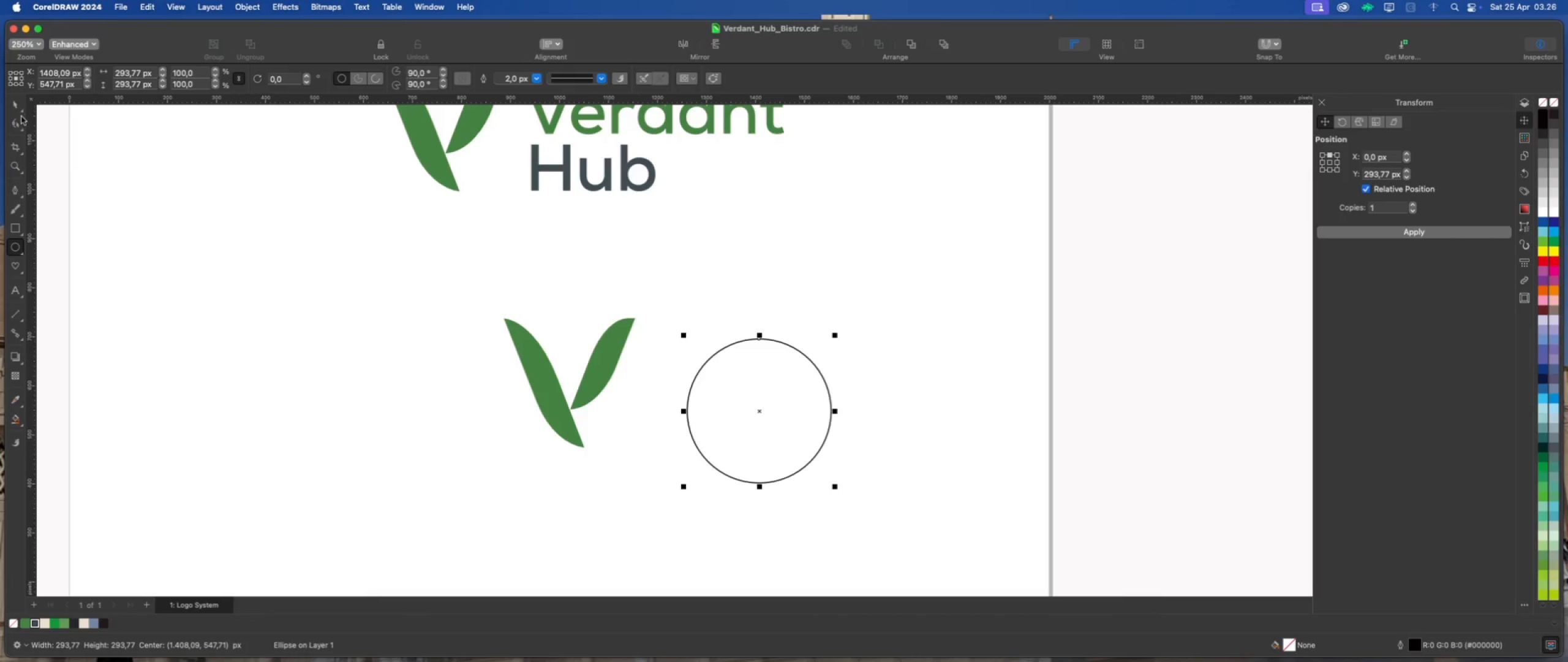 
left_click([14, 103])
 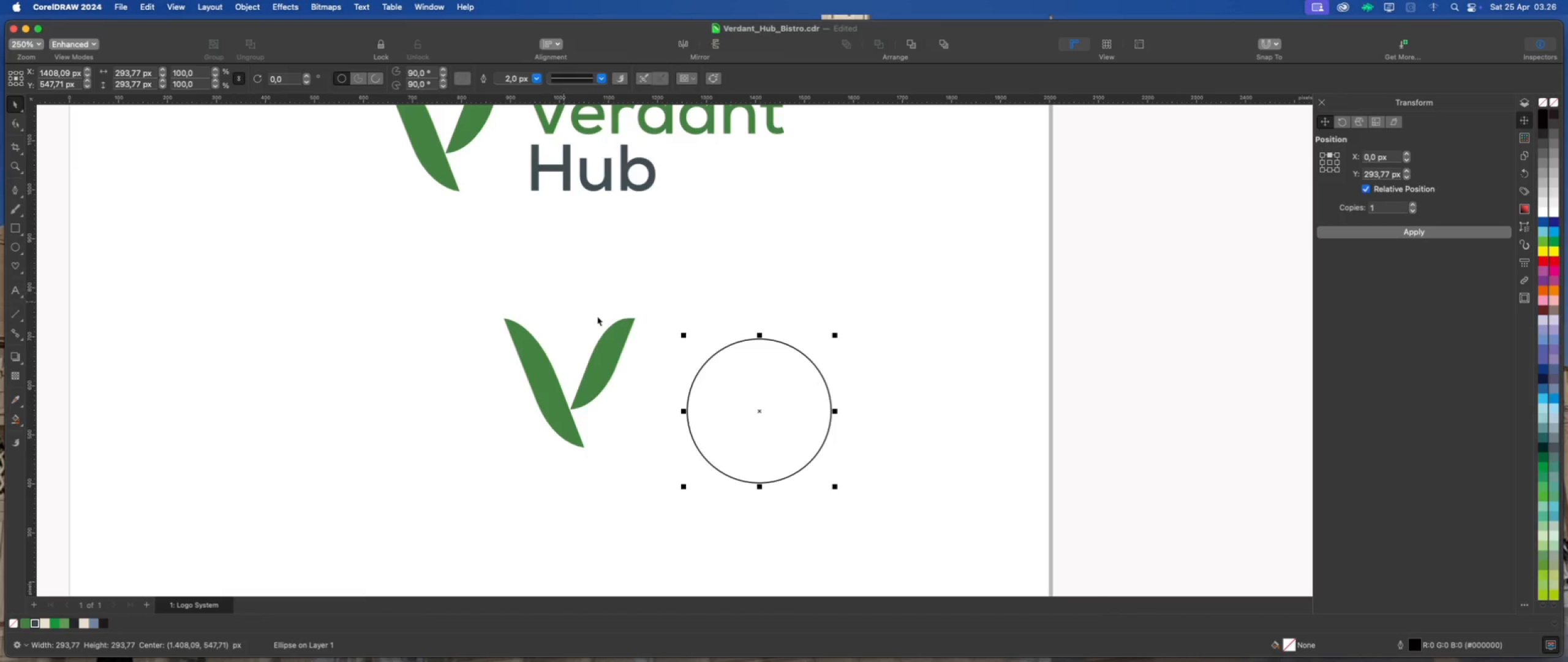 
scroll: coordinate [625, 327], scroll_direction: up, amount: 2.0
 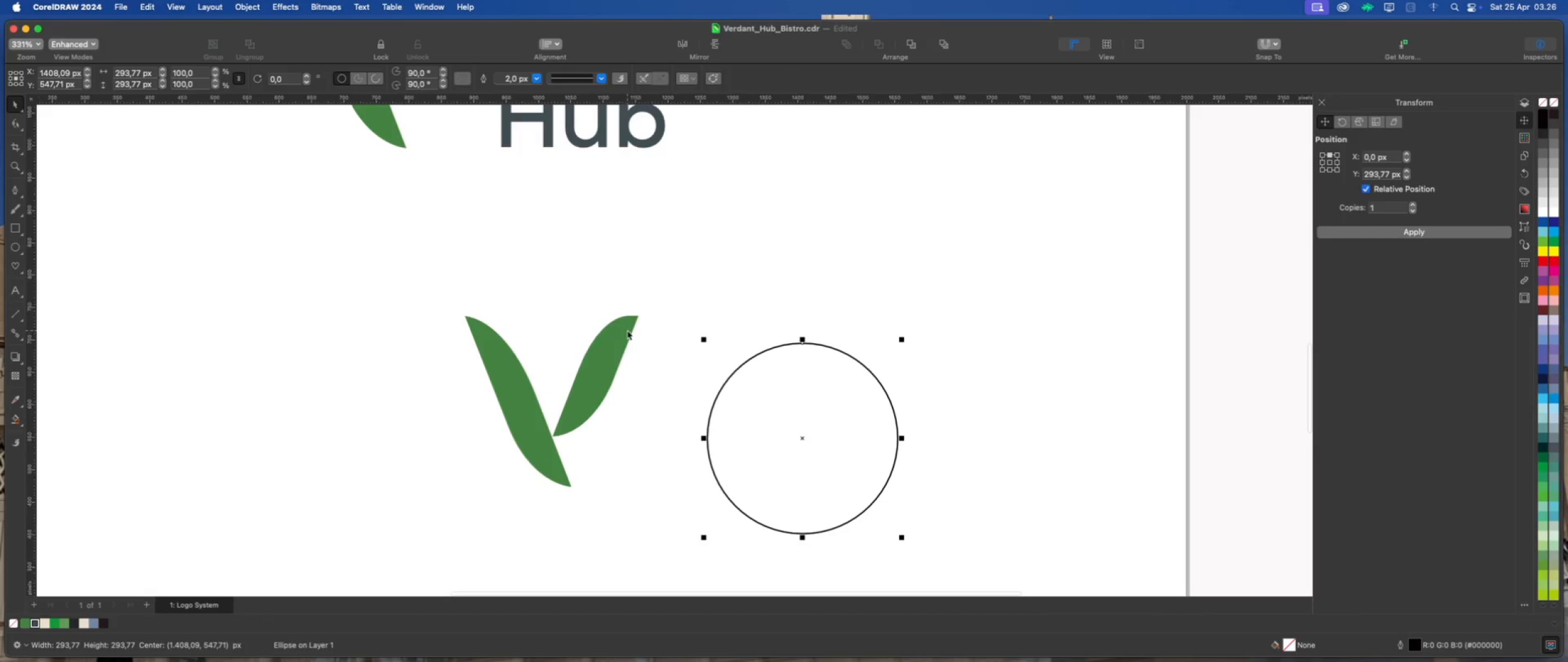 
scroll: coordinate [628, 330], scroll_direction: down, amount: 1.0
 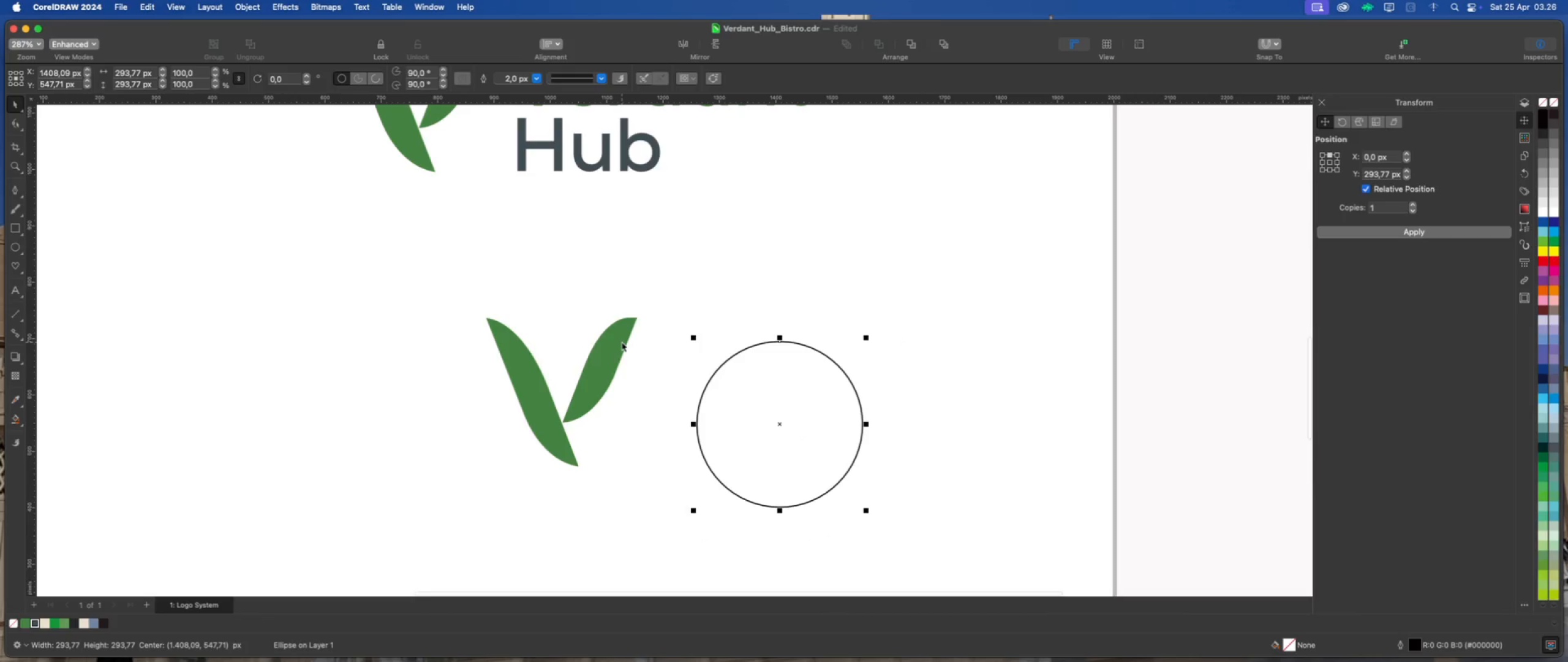 
hold_key(key=ShiftLeft, duration=0.42)
left_click([622, 342])
 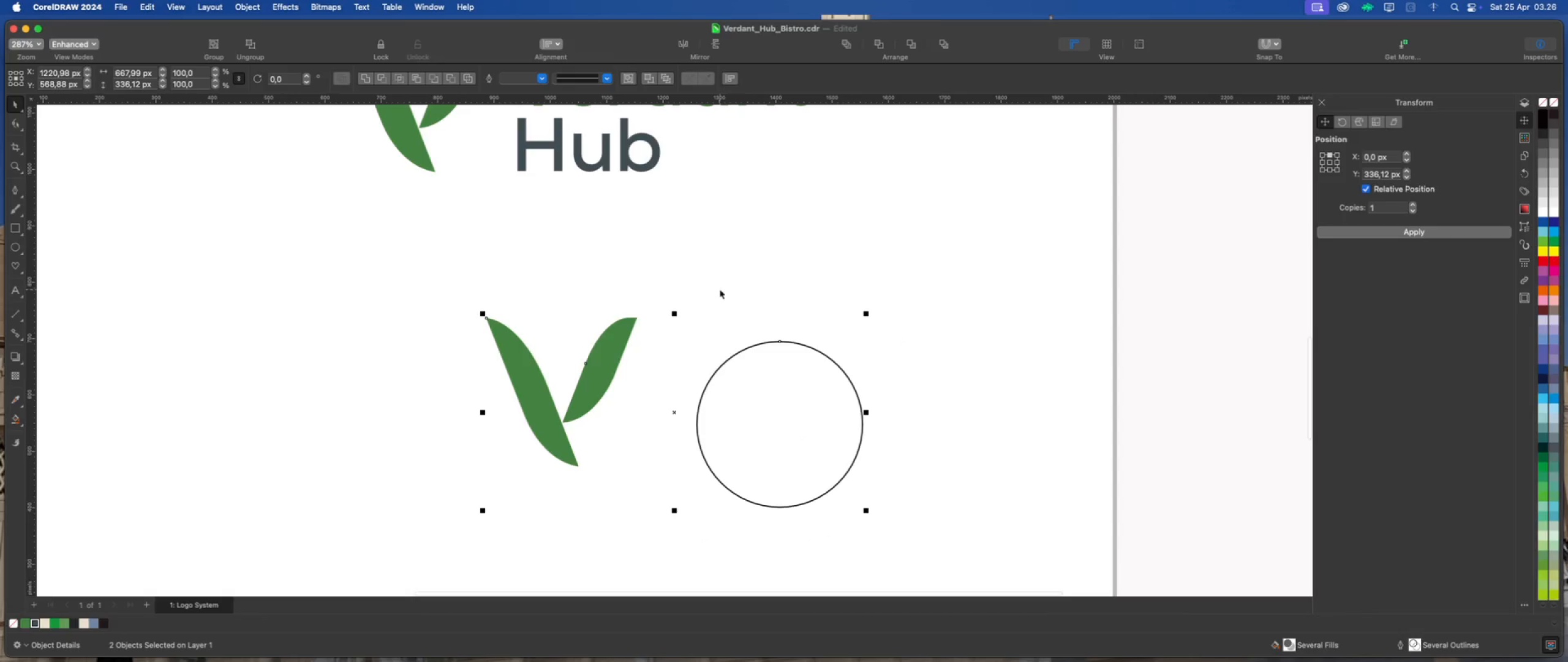 
type(CE)
 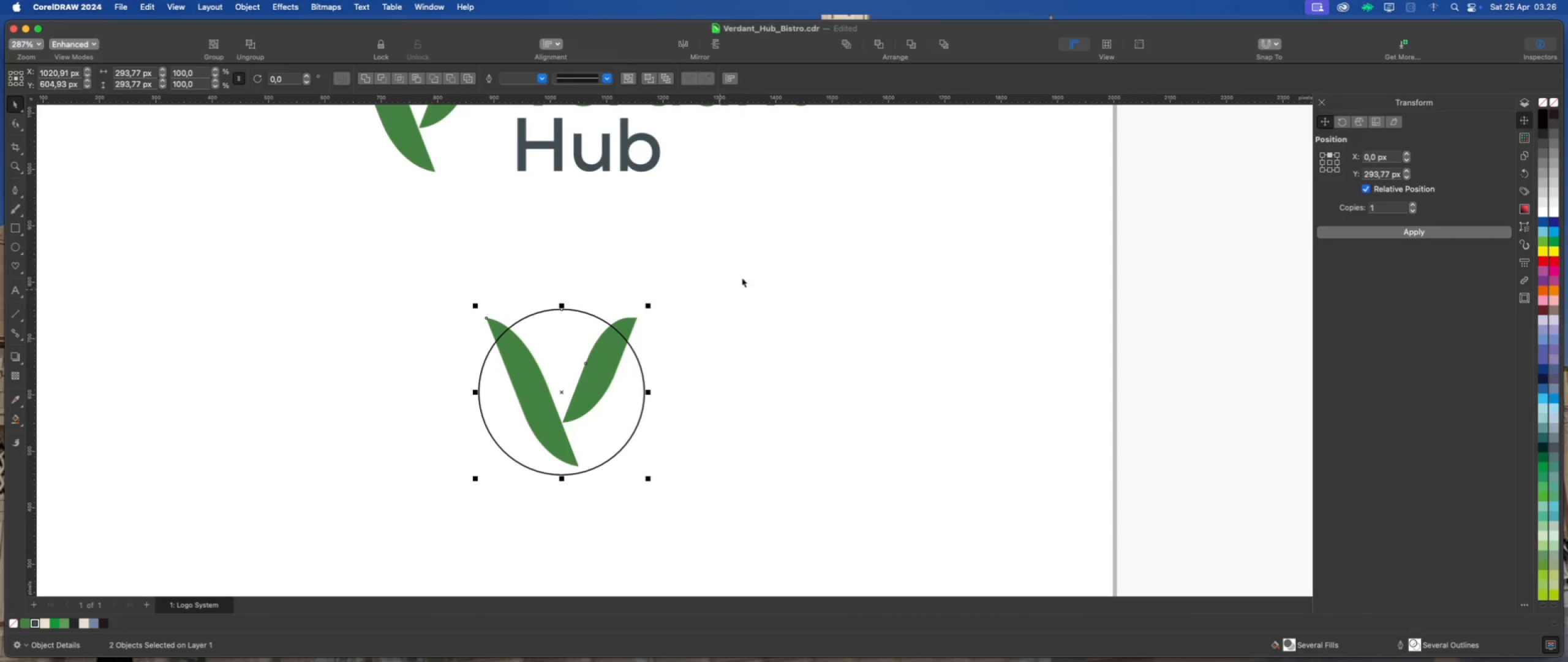 
left_click([747, 276])
 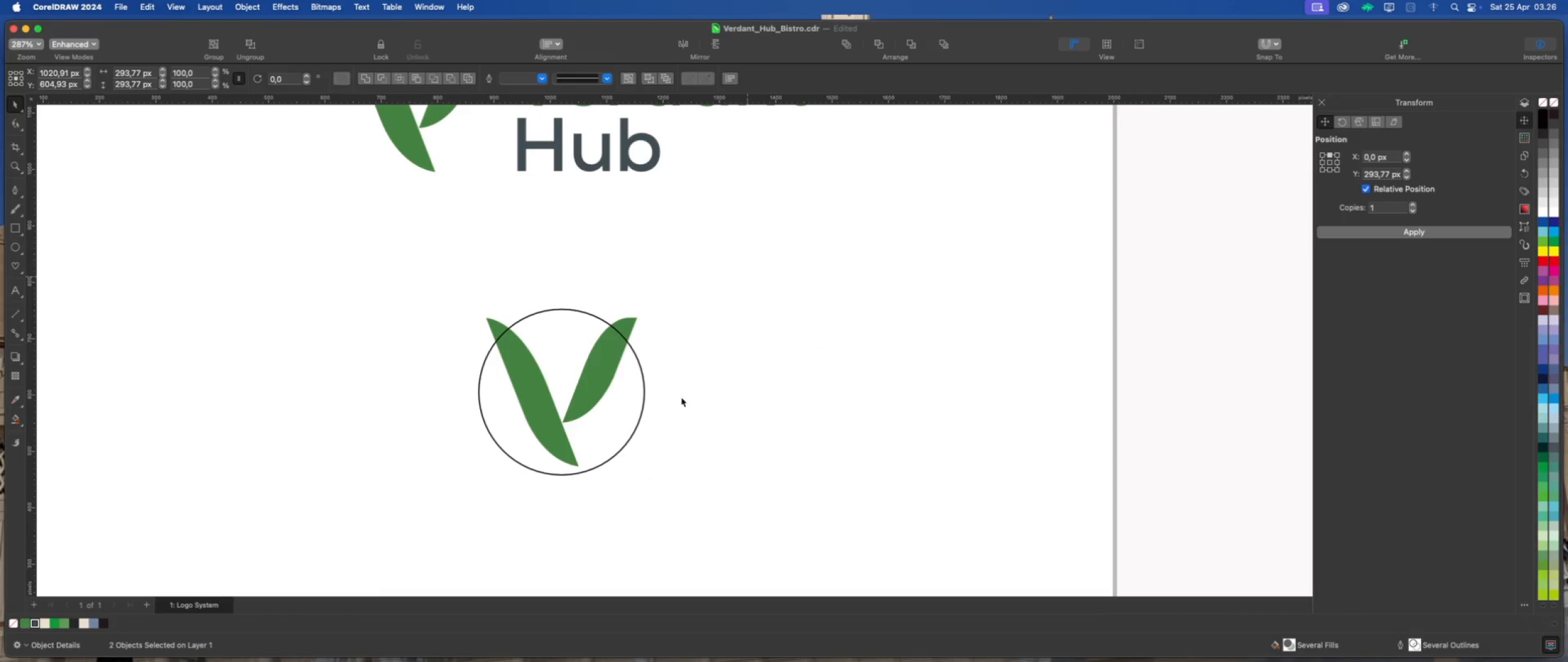 
left_click([628, 411])
 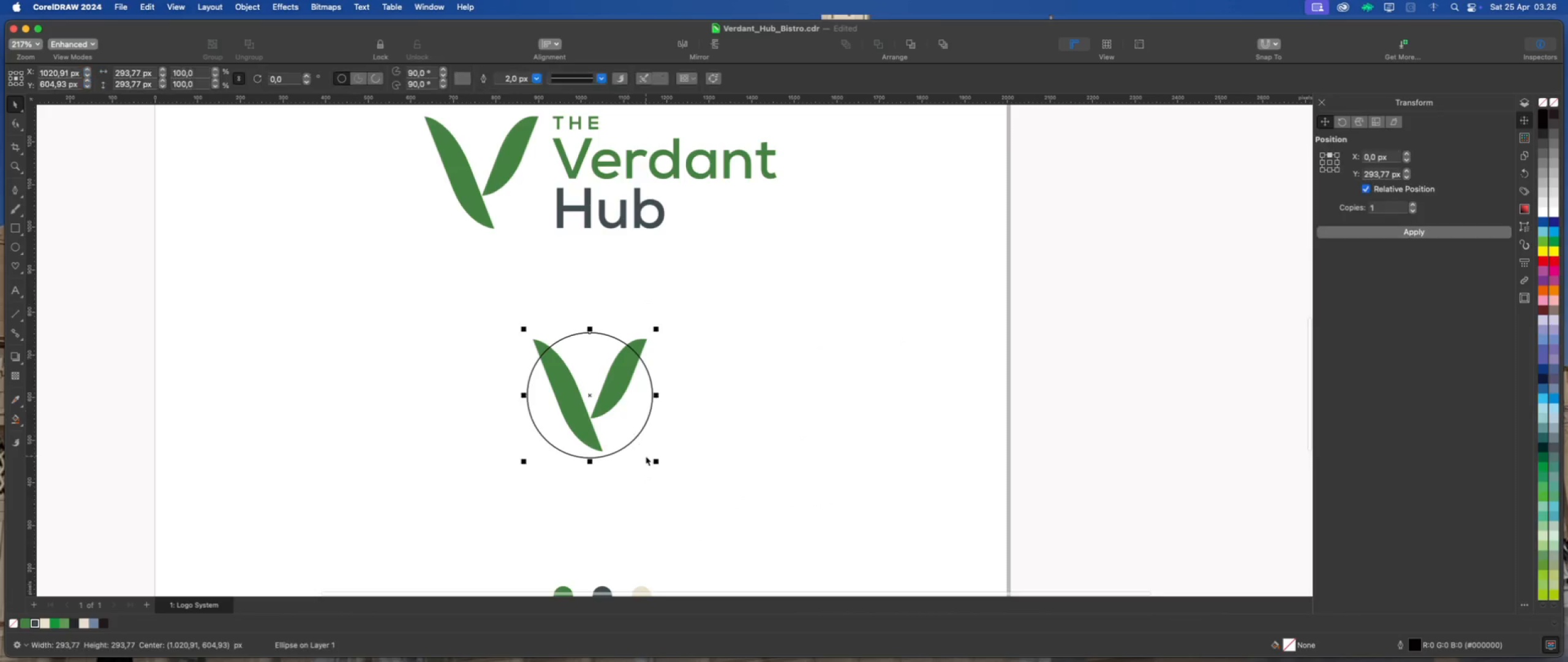 
scroll: coordinate [678, 405], scroll_direction: down, amount: 2.0
 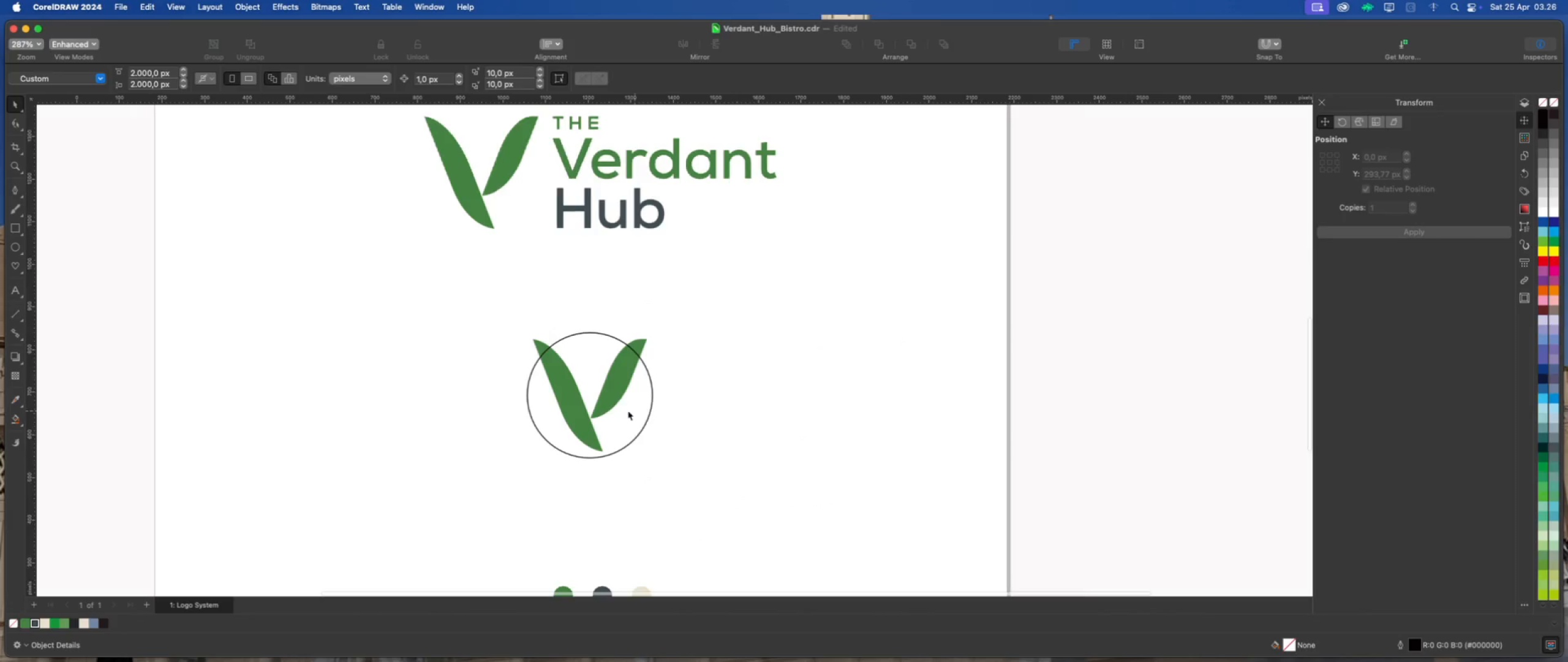 
scroll: coordinate [646, 456], scroll_direction: up, amount: 1.0
 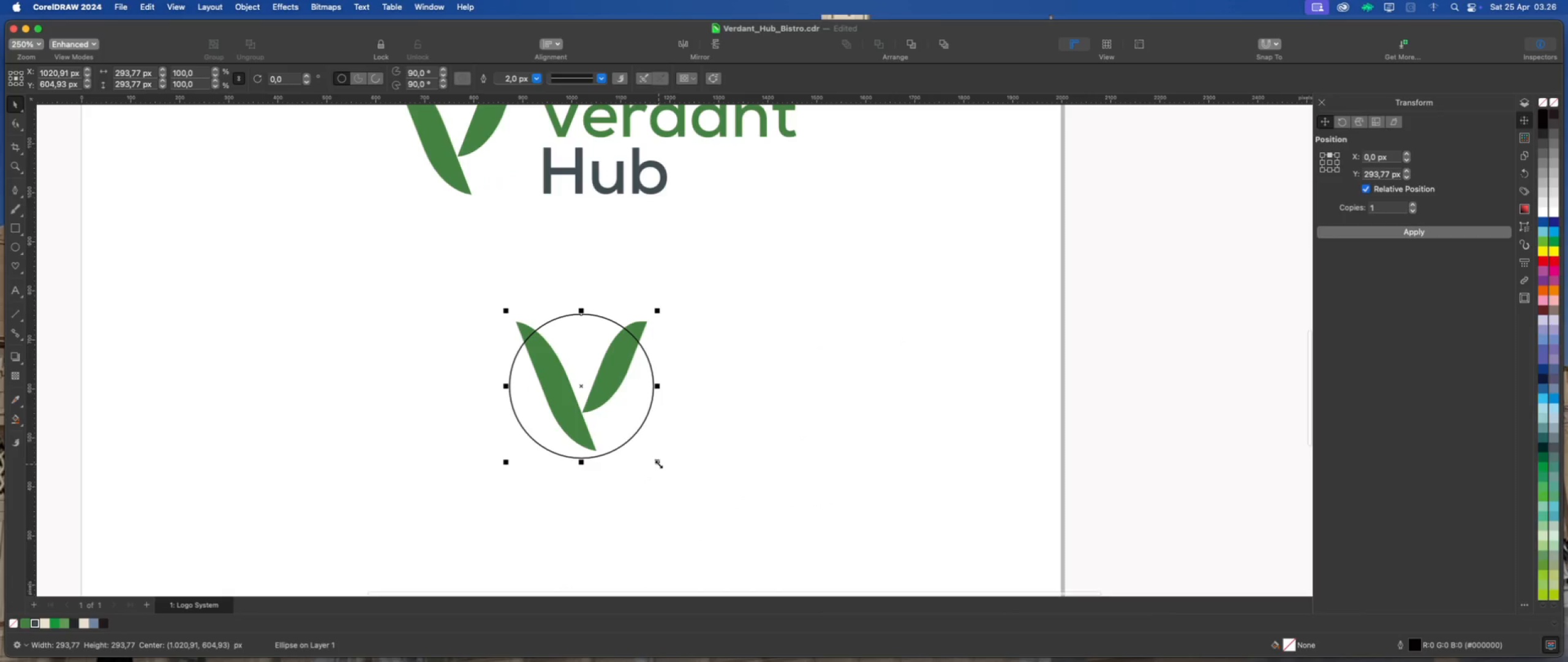 
hold_key(key=ShiftLeft, duration=1.25)
left_click_drag(start_coordinate=[658, 464], to_coordinate=[662, 471])
 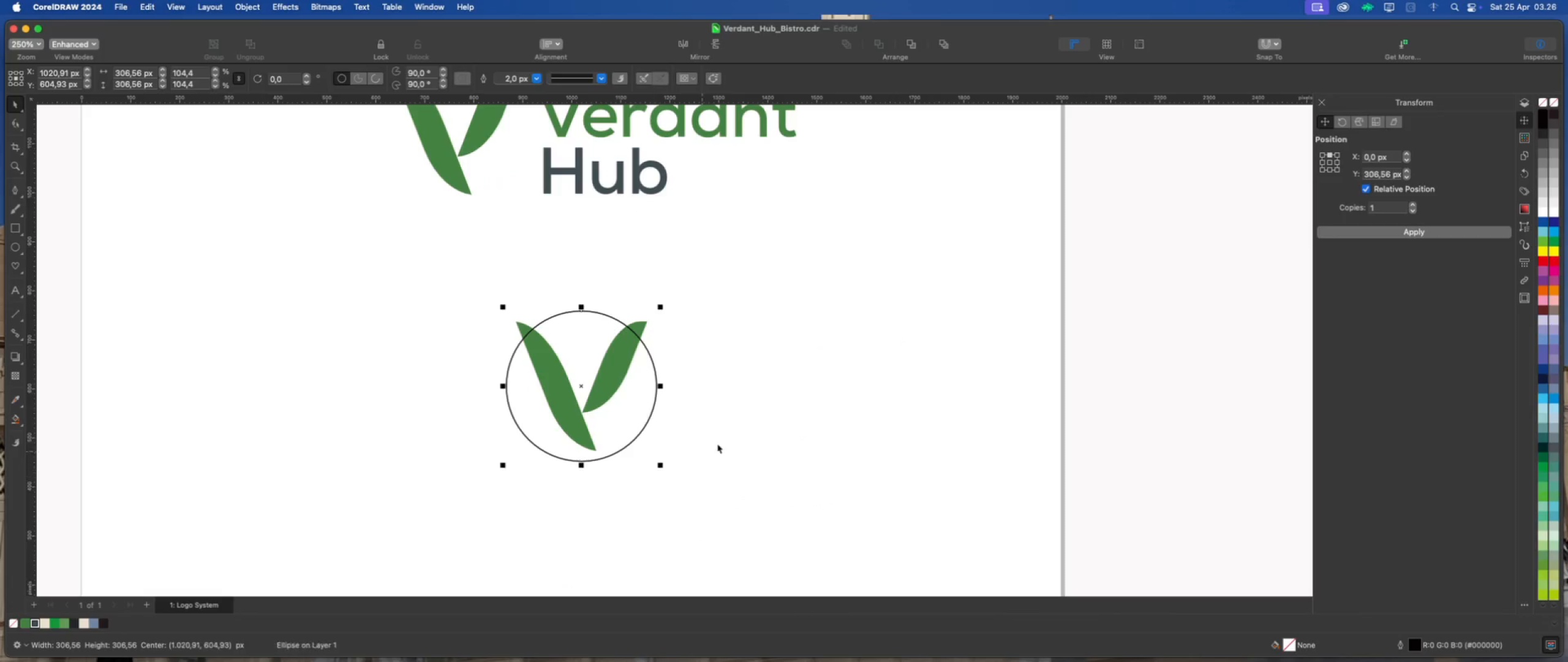 
left_click([717, 444])
 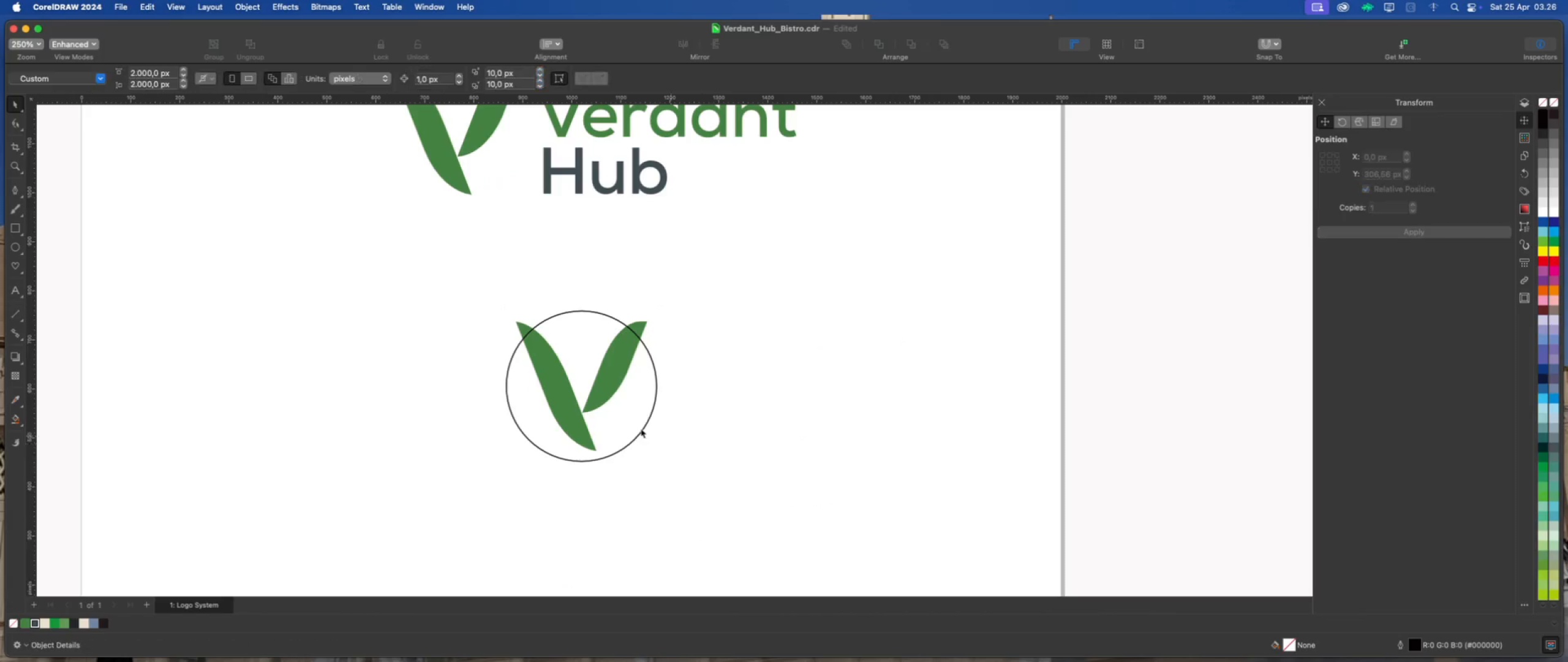 
left_click([630, 415])
 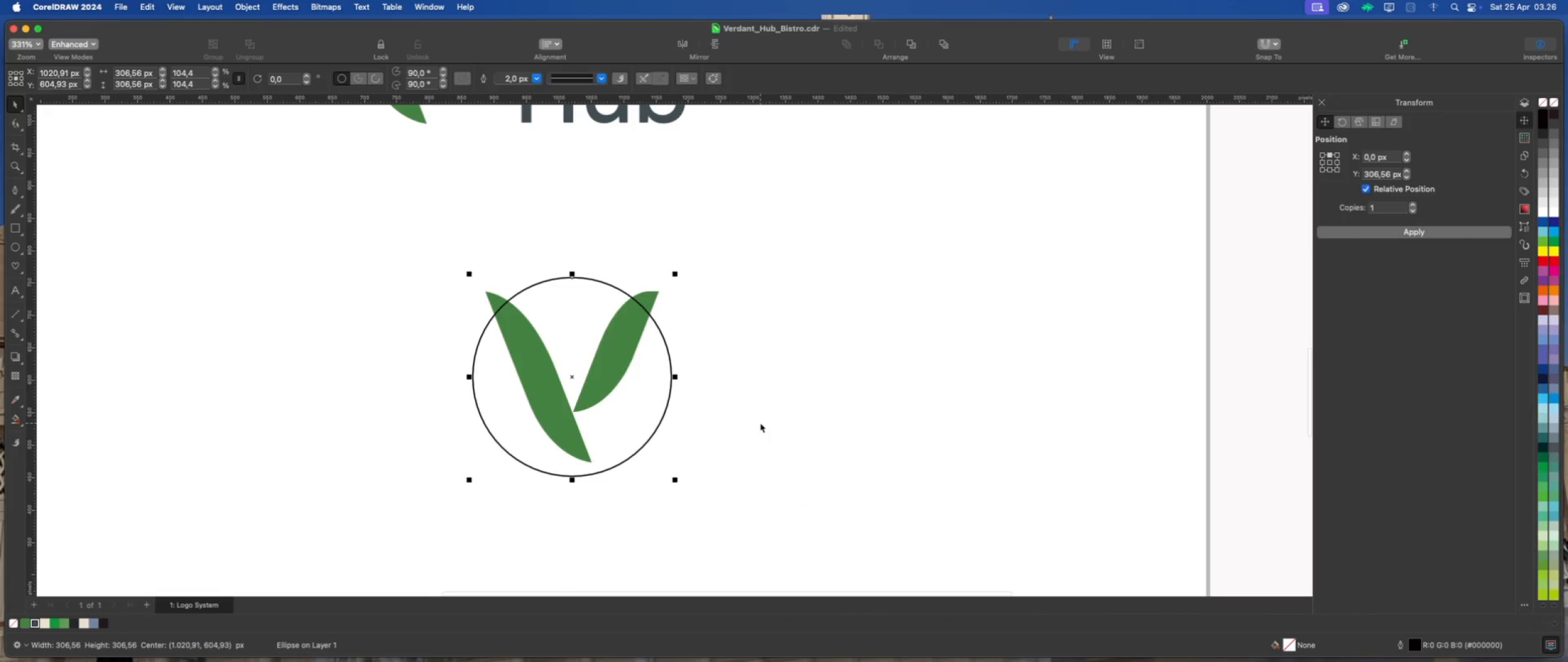 
scroll: coordinate [611, 415], scroll_direction: up, amount: 2.0
 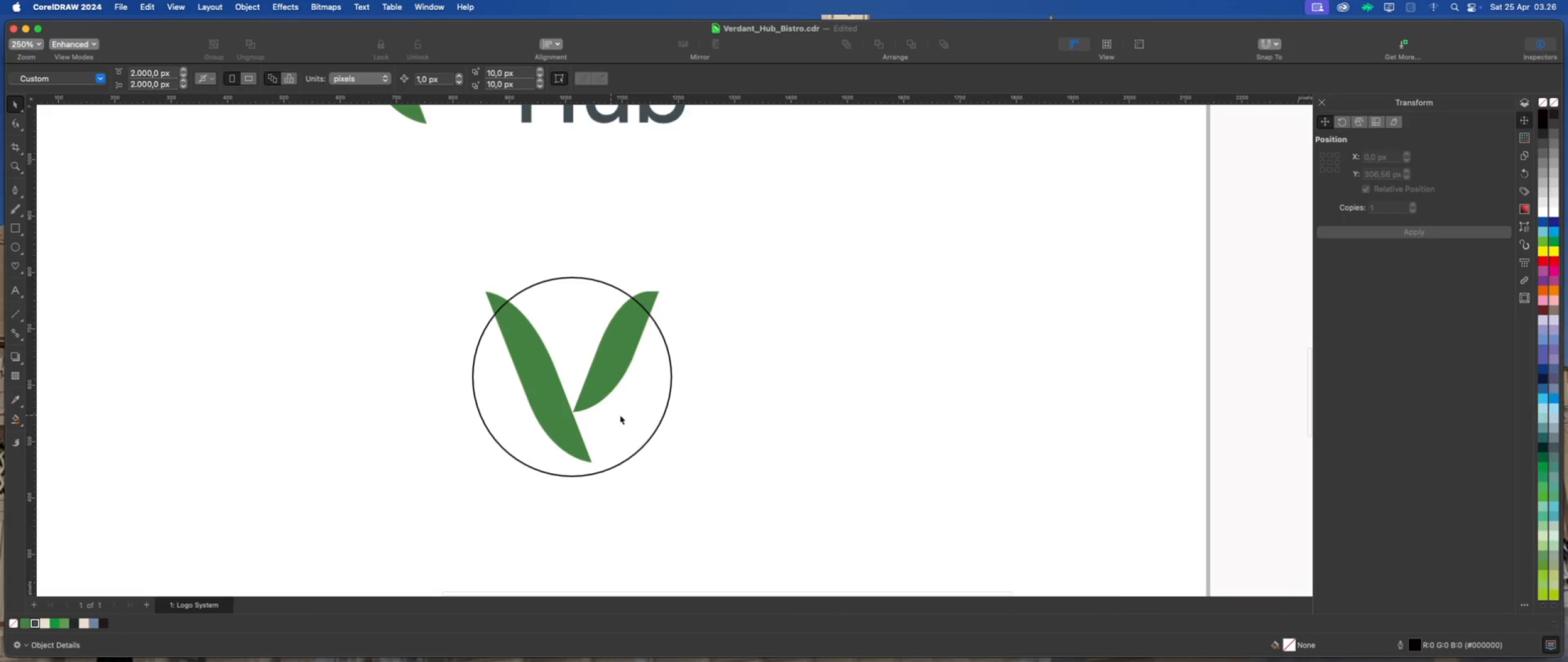 
key(ArrowUp)
 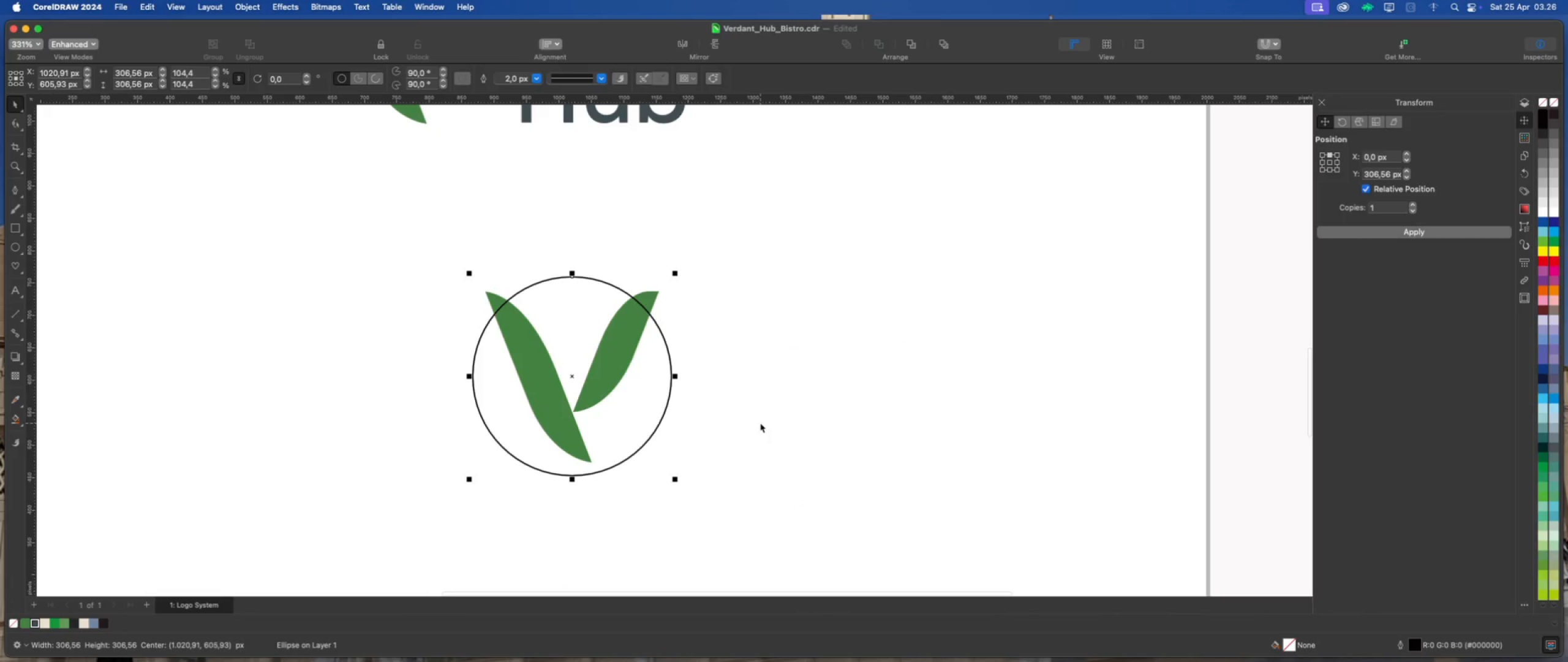 
key(ArrowUp)
 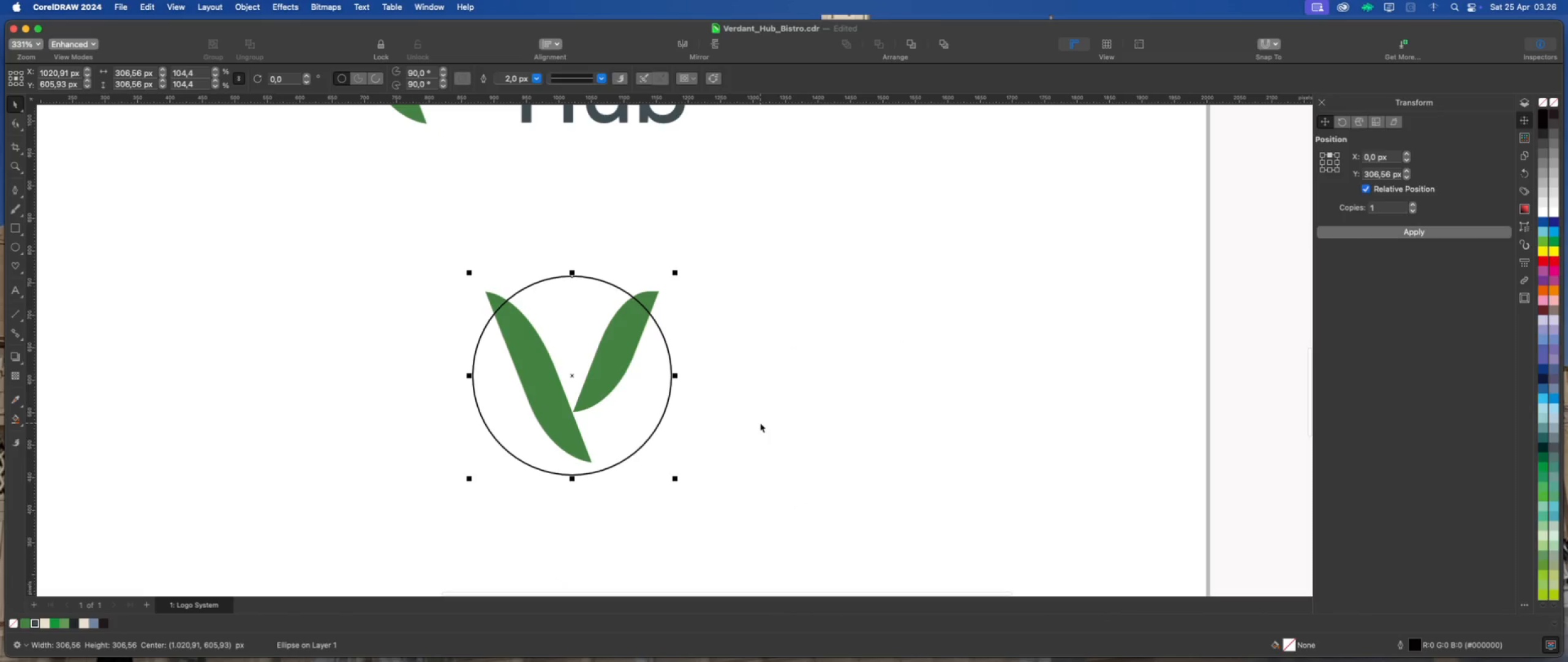 
hold_key(key=ArrowUp, duration=1.26)
 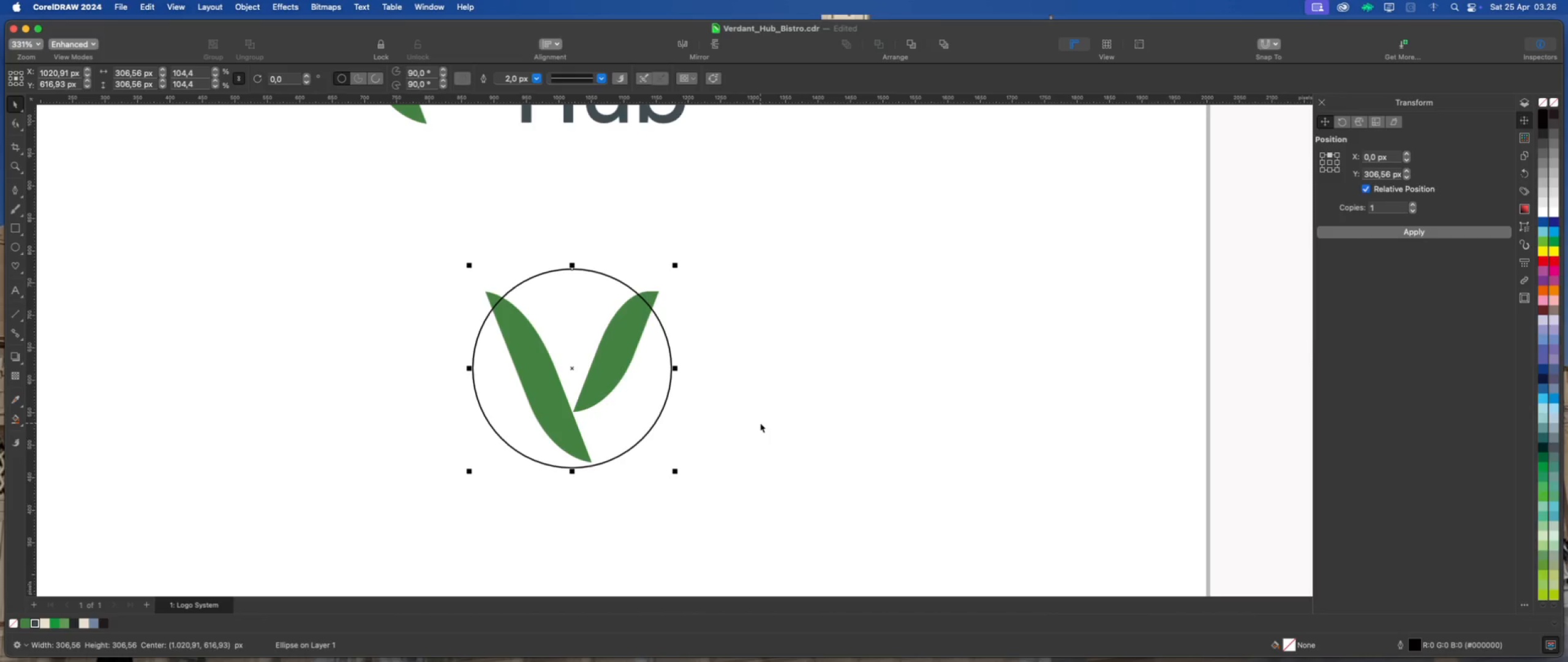 
key(ArrowUp)
 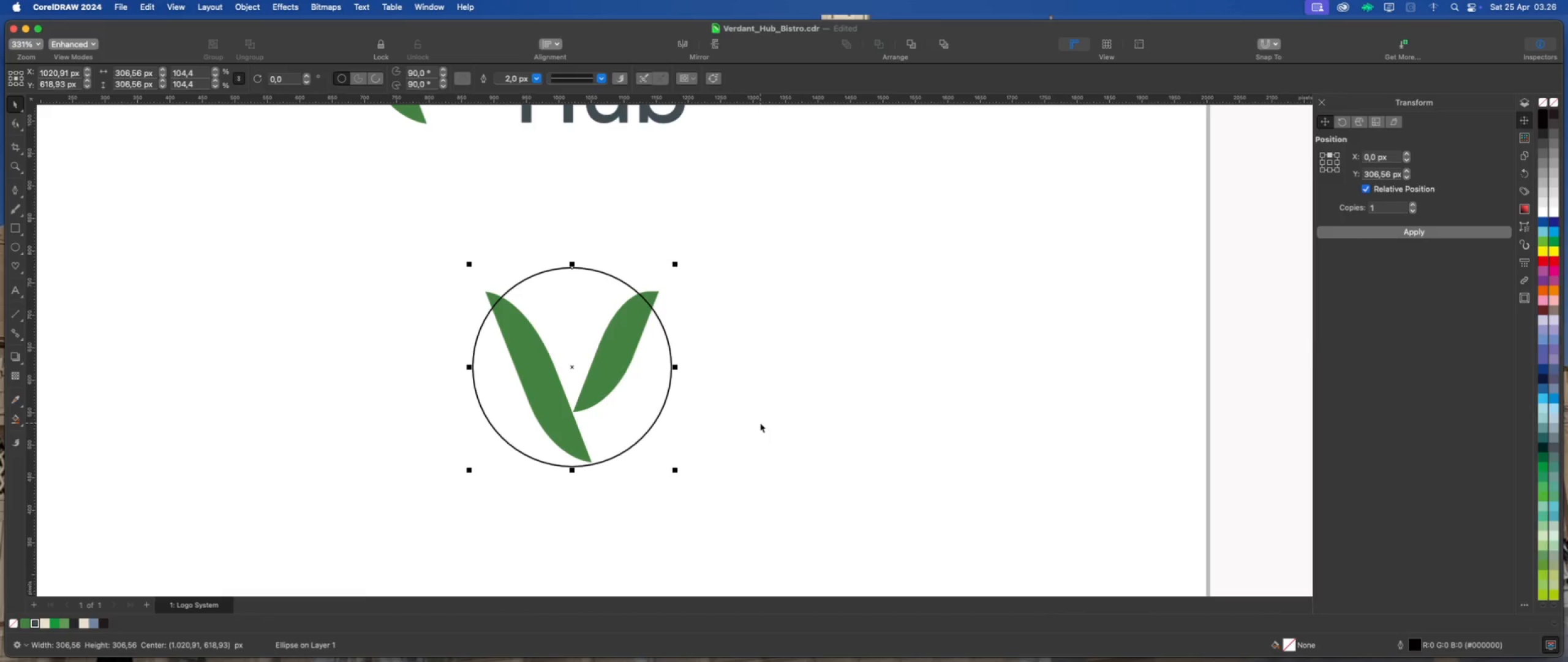 
key(ArrowUp)
 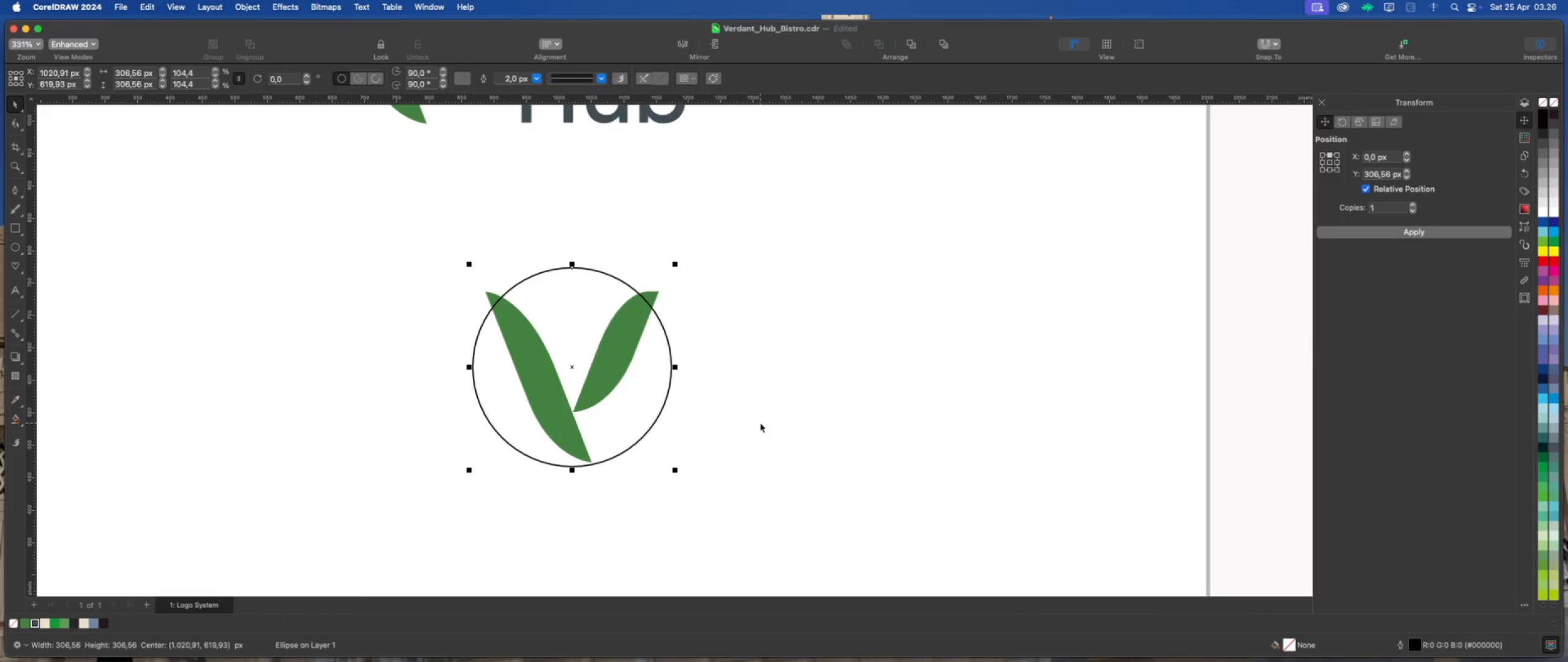 
key(ArrowDown)
 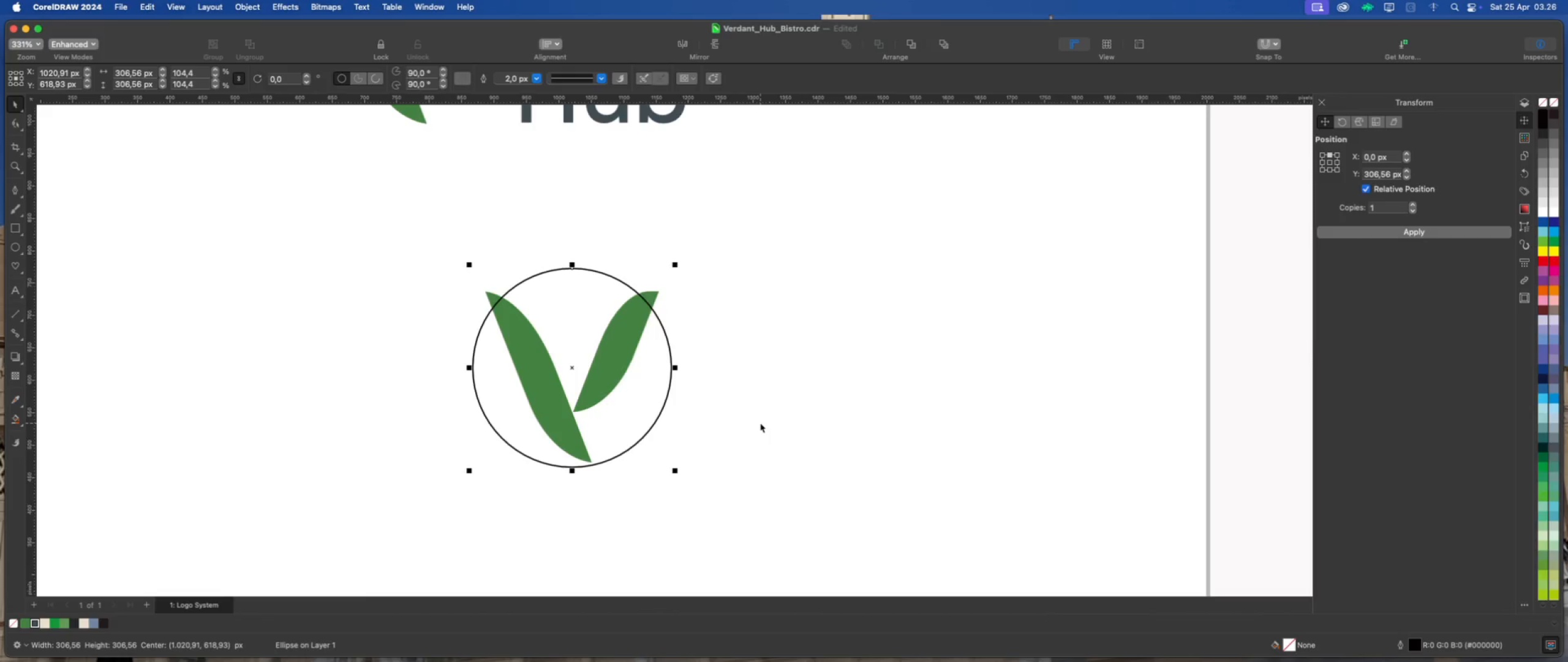 
key(ArrowDown)
 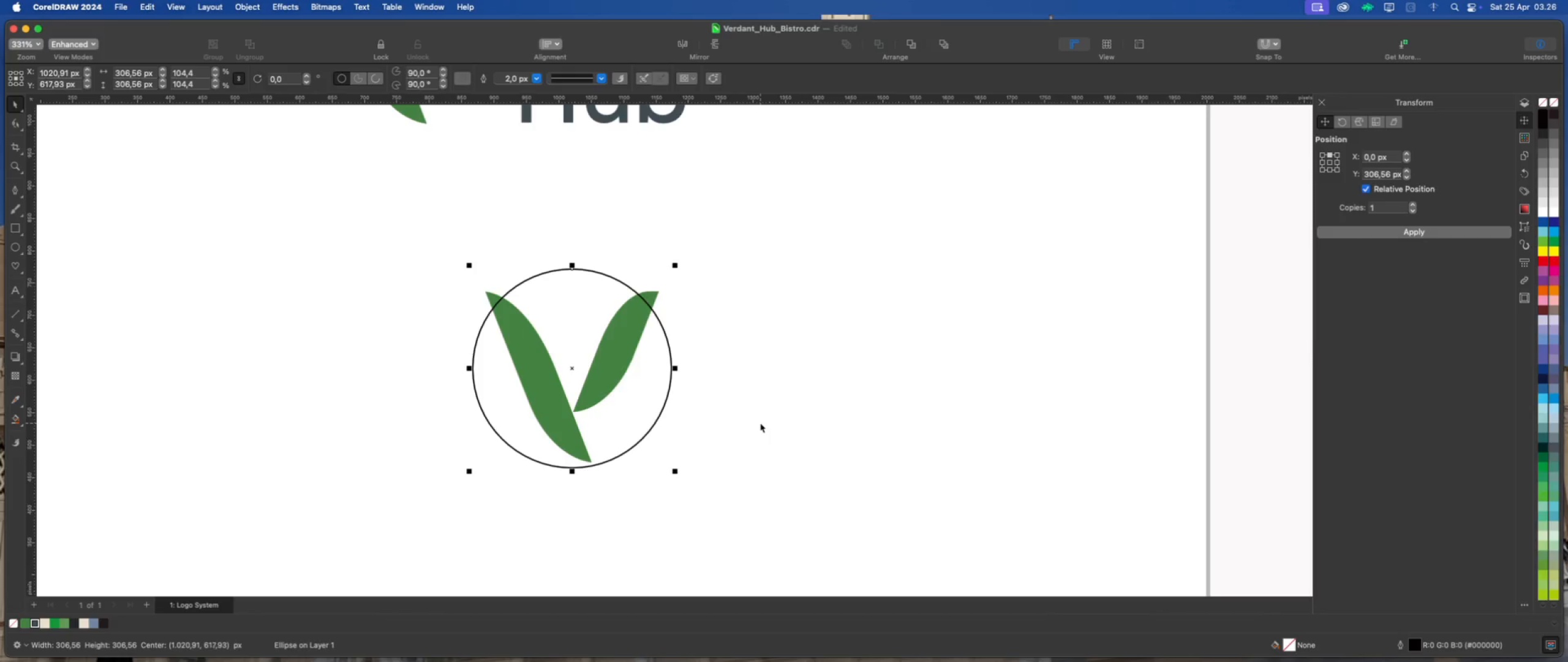 
key(ArrowDown)
 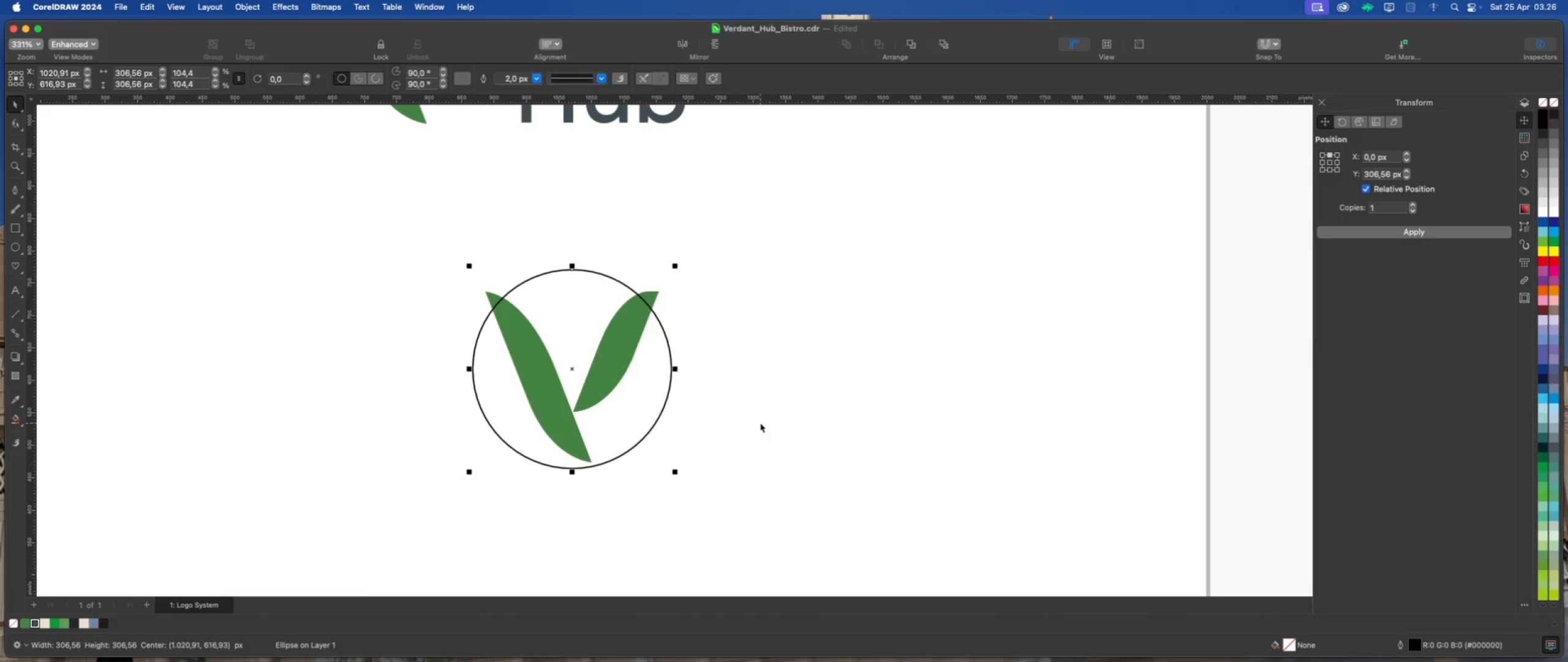 
left_click([761, 422])
 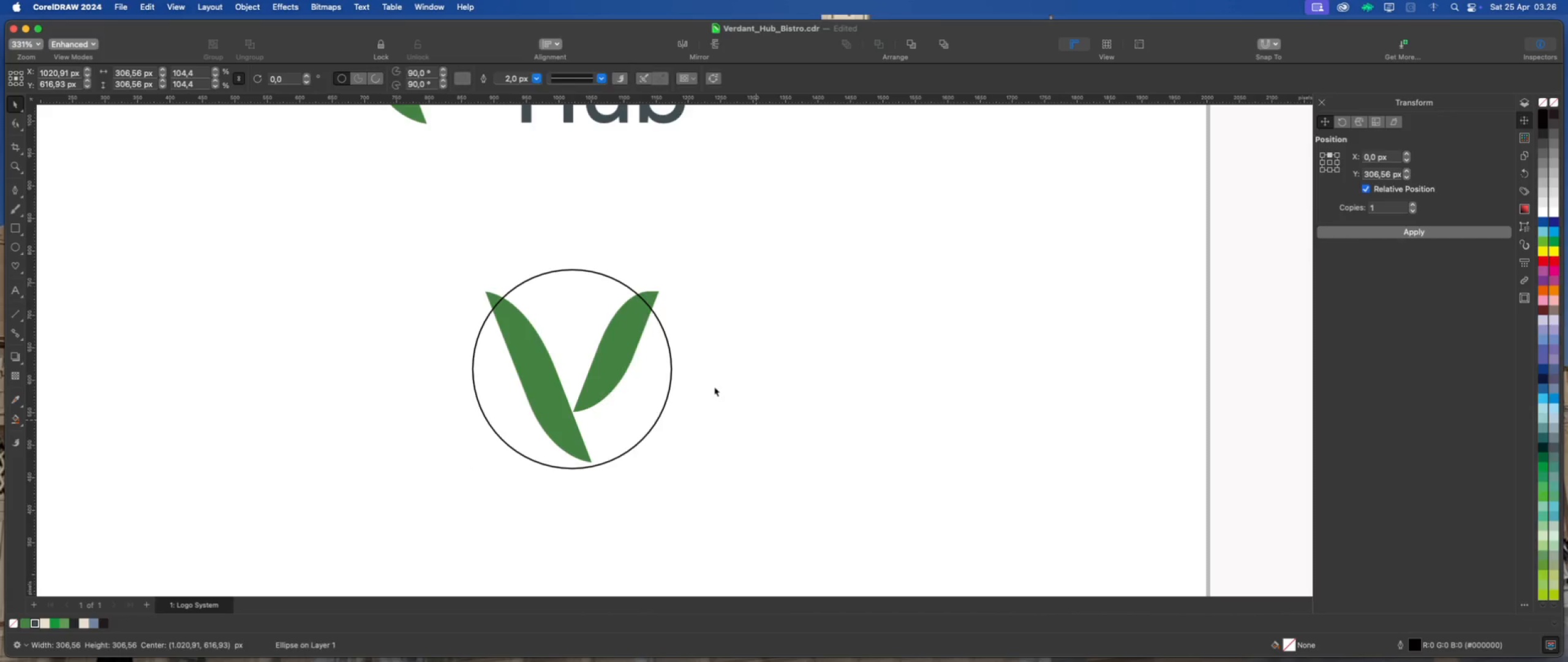 
scroll: coordinate [713, 386], scroll_direction: down, amount: 5.0
 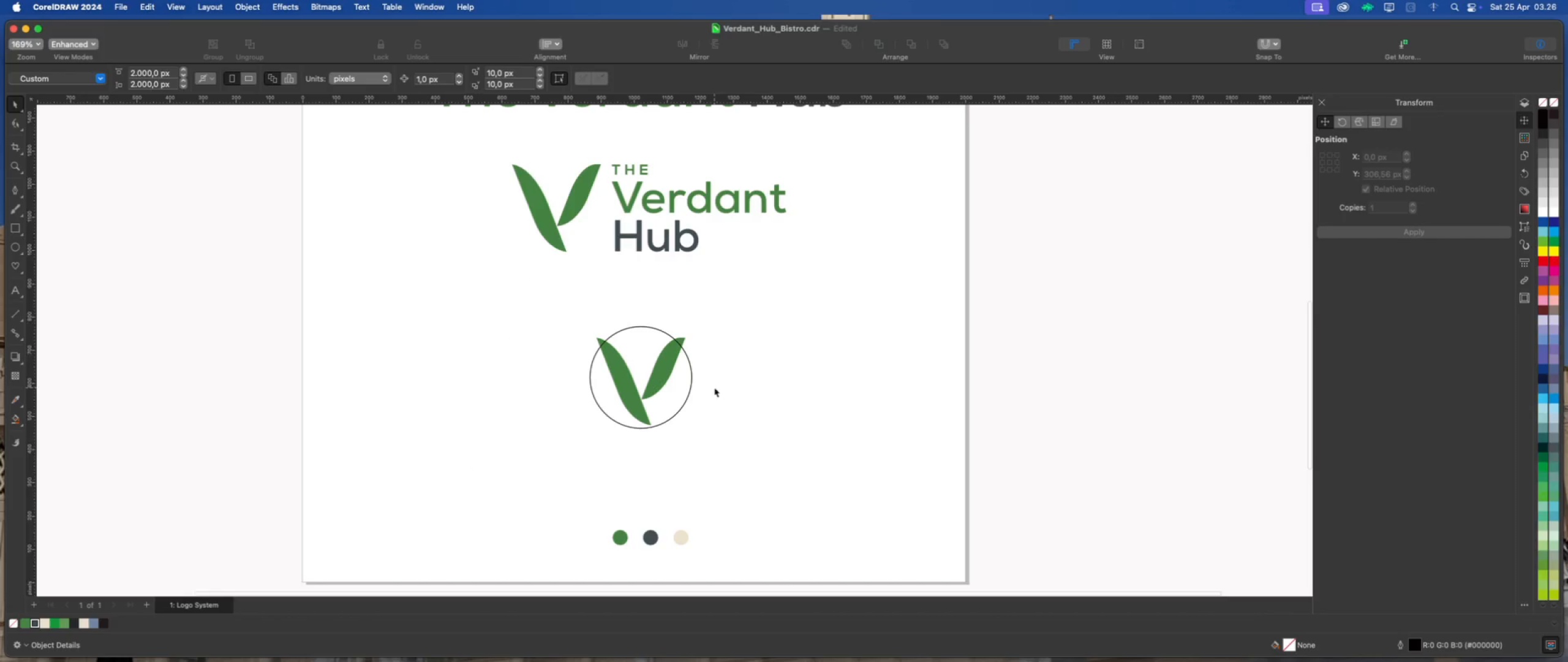 
scroll: coordinate [666, 373], scroll_direction: up, amount: 3.0
 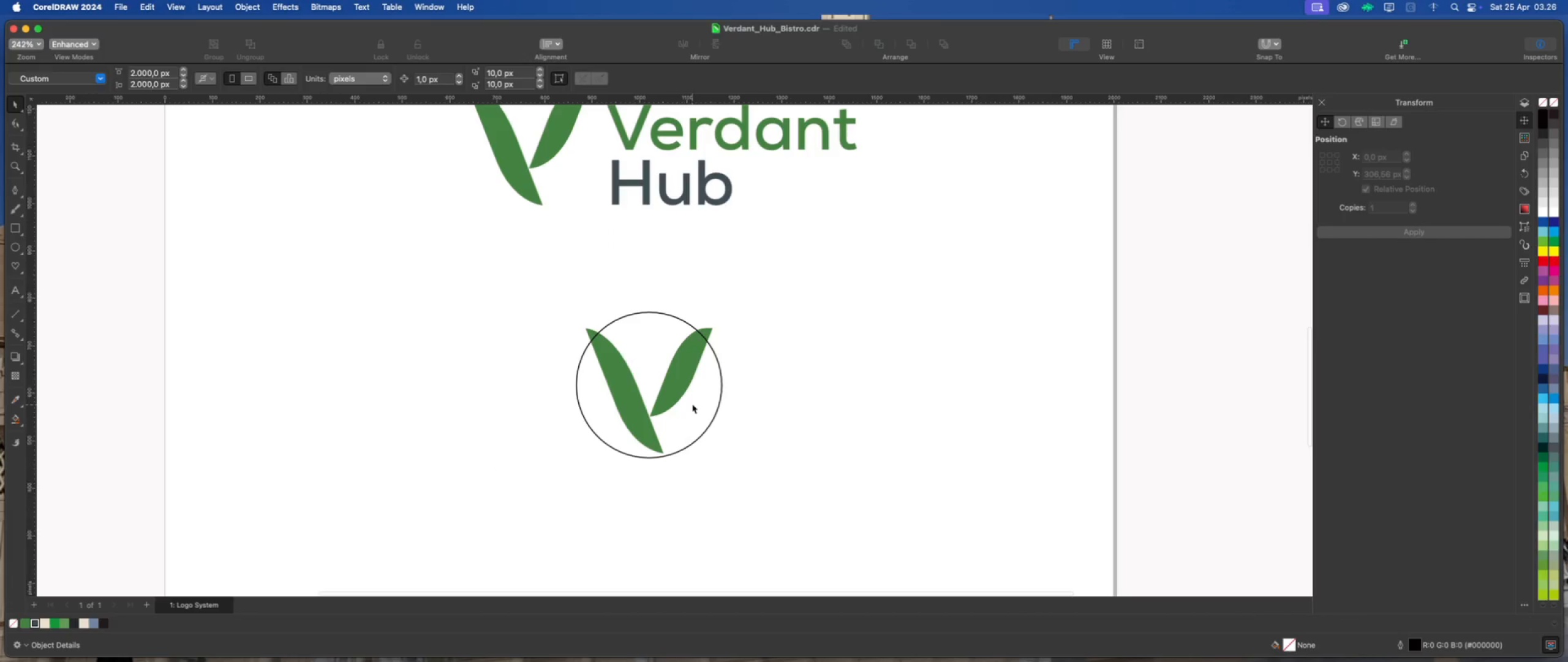 
left_click([709, 413])
 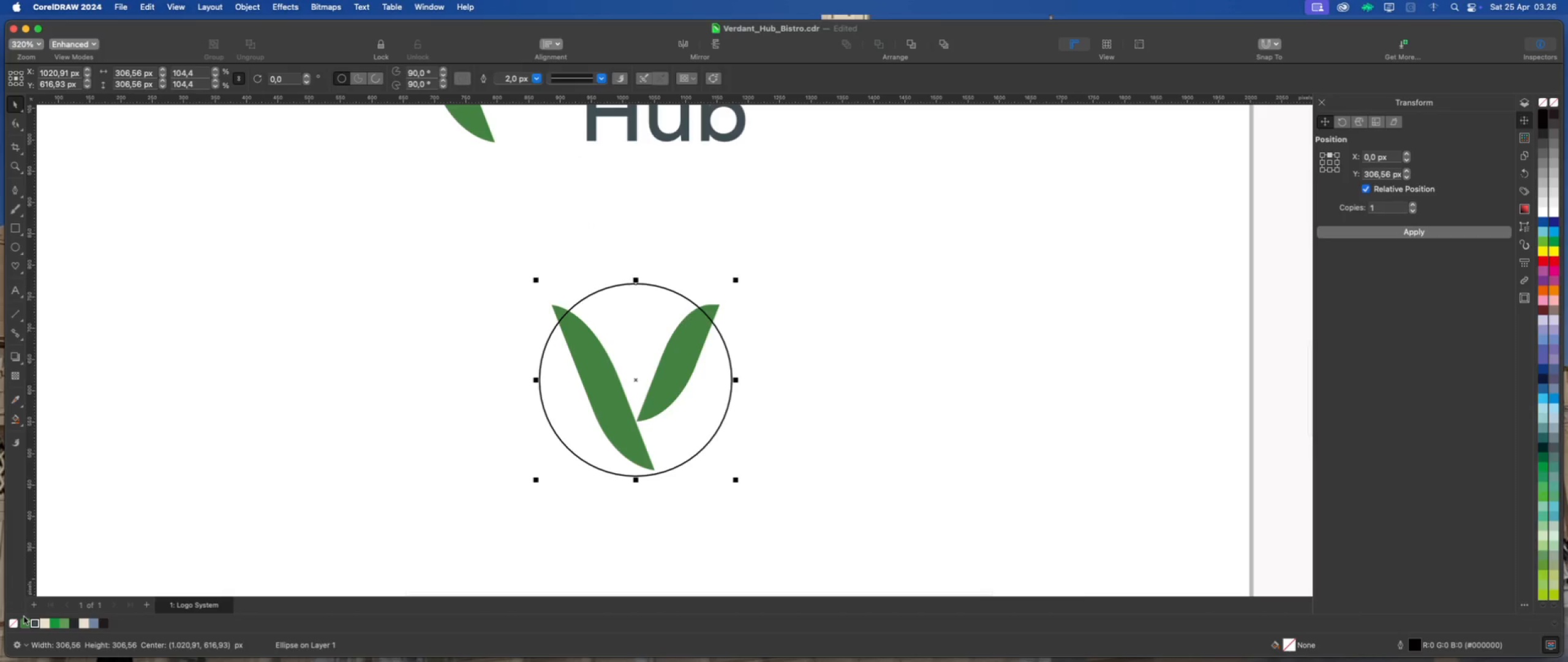 
scroll: coordinate [691, 401], scroll_direction: up, amount: 2.0
 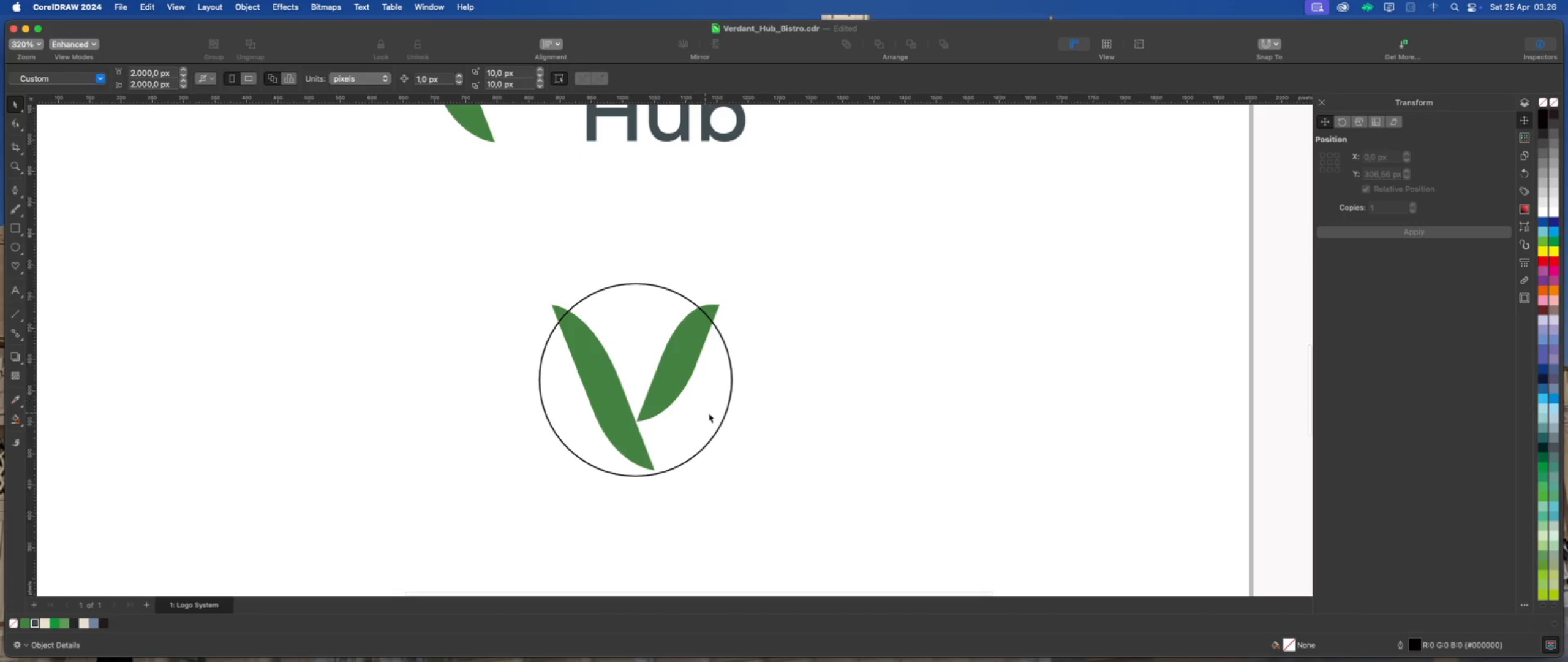 
right_click([27, 625])
 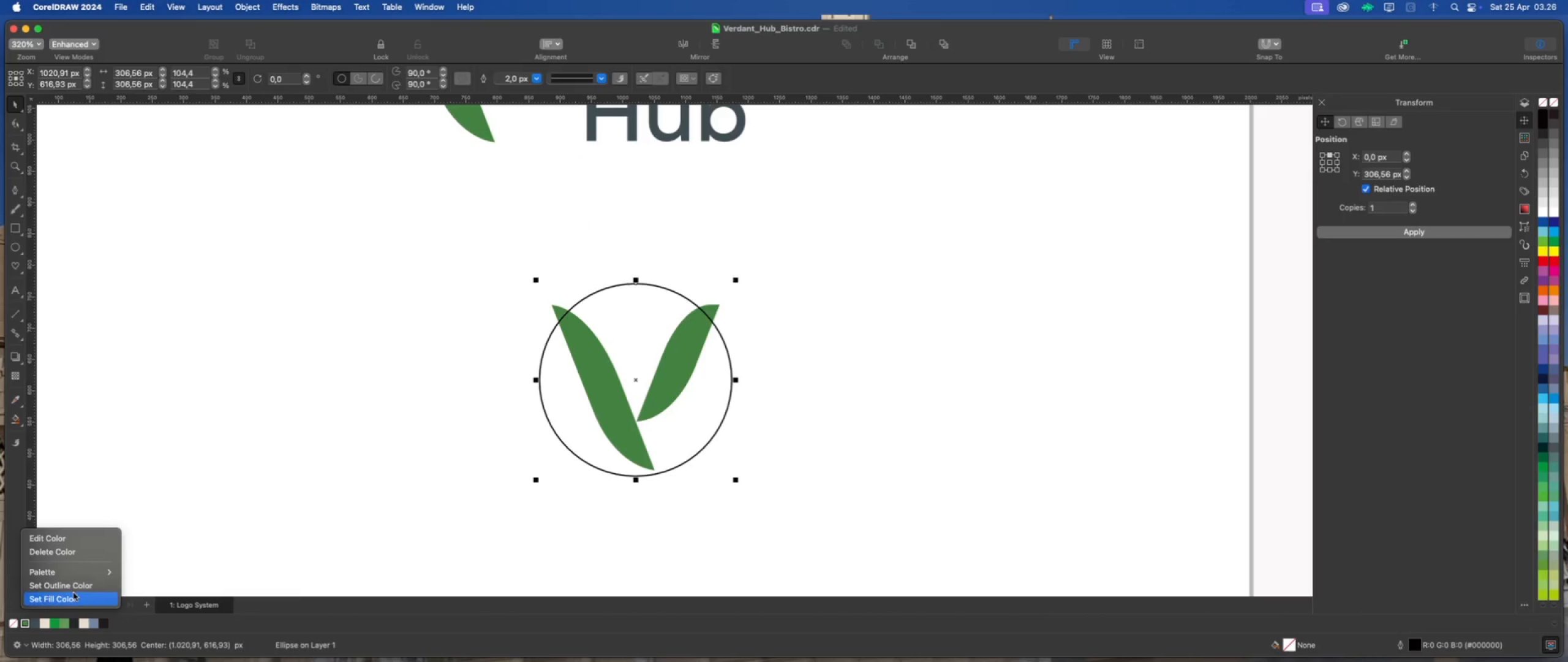 
left_click([79, 587])
 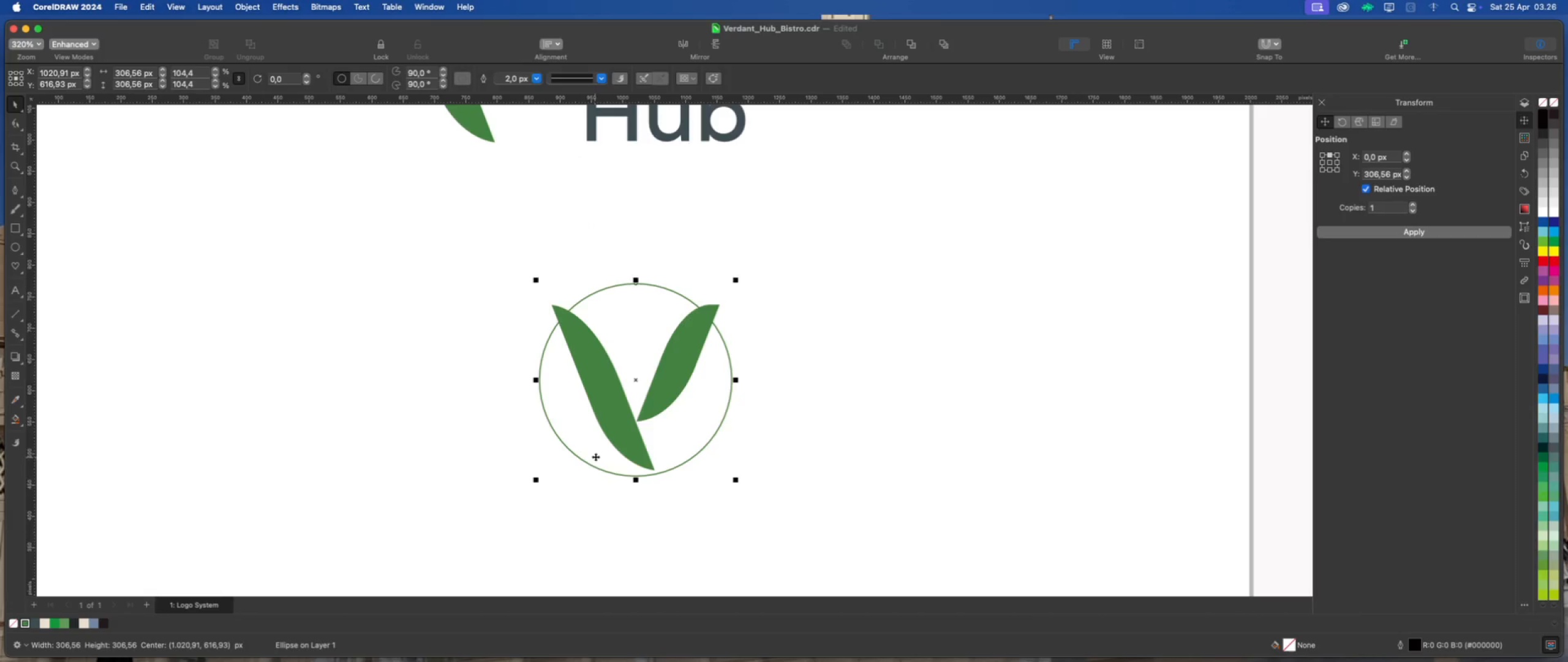 
scroll: coordinate [600, 453], scroll_direction: up, amount: 2.0
 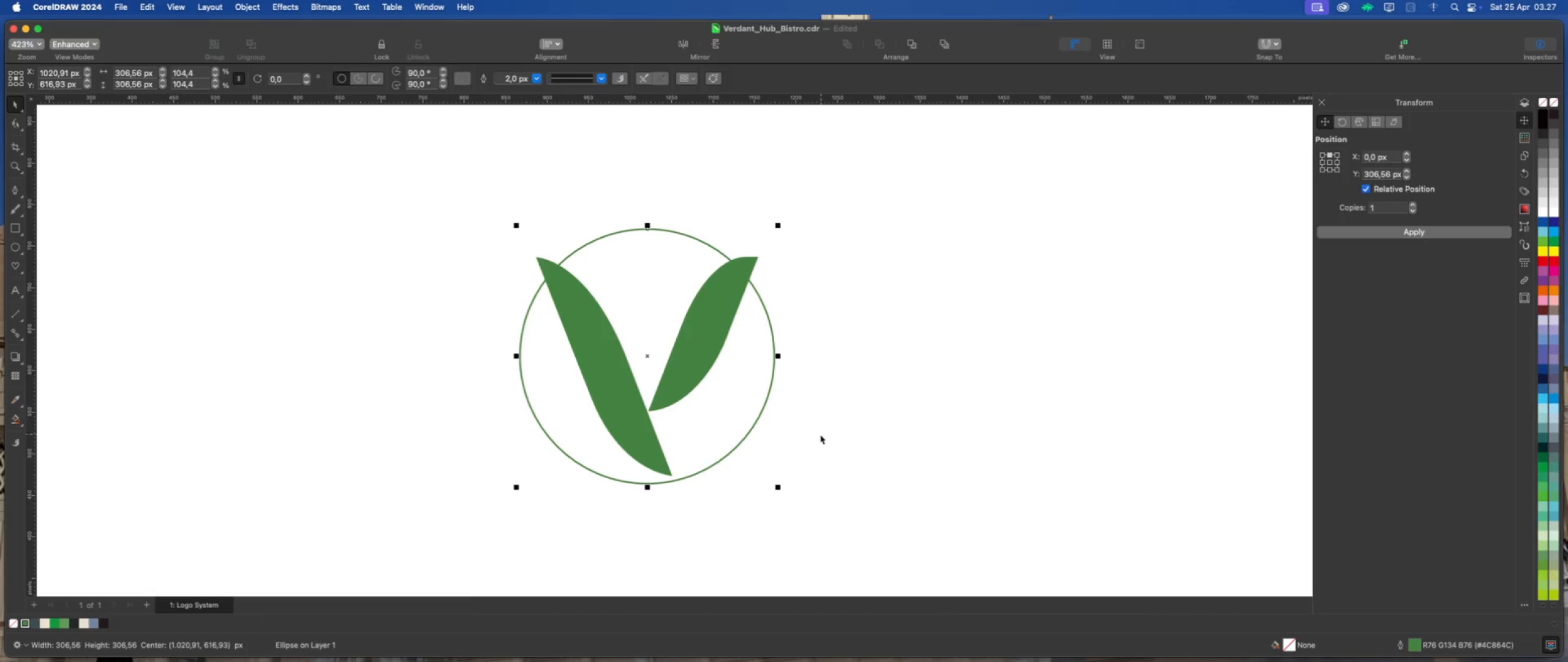 
left_click_drag(start_coordinate=[778, 489], to_coordinate=[761, 477])
 